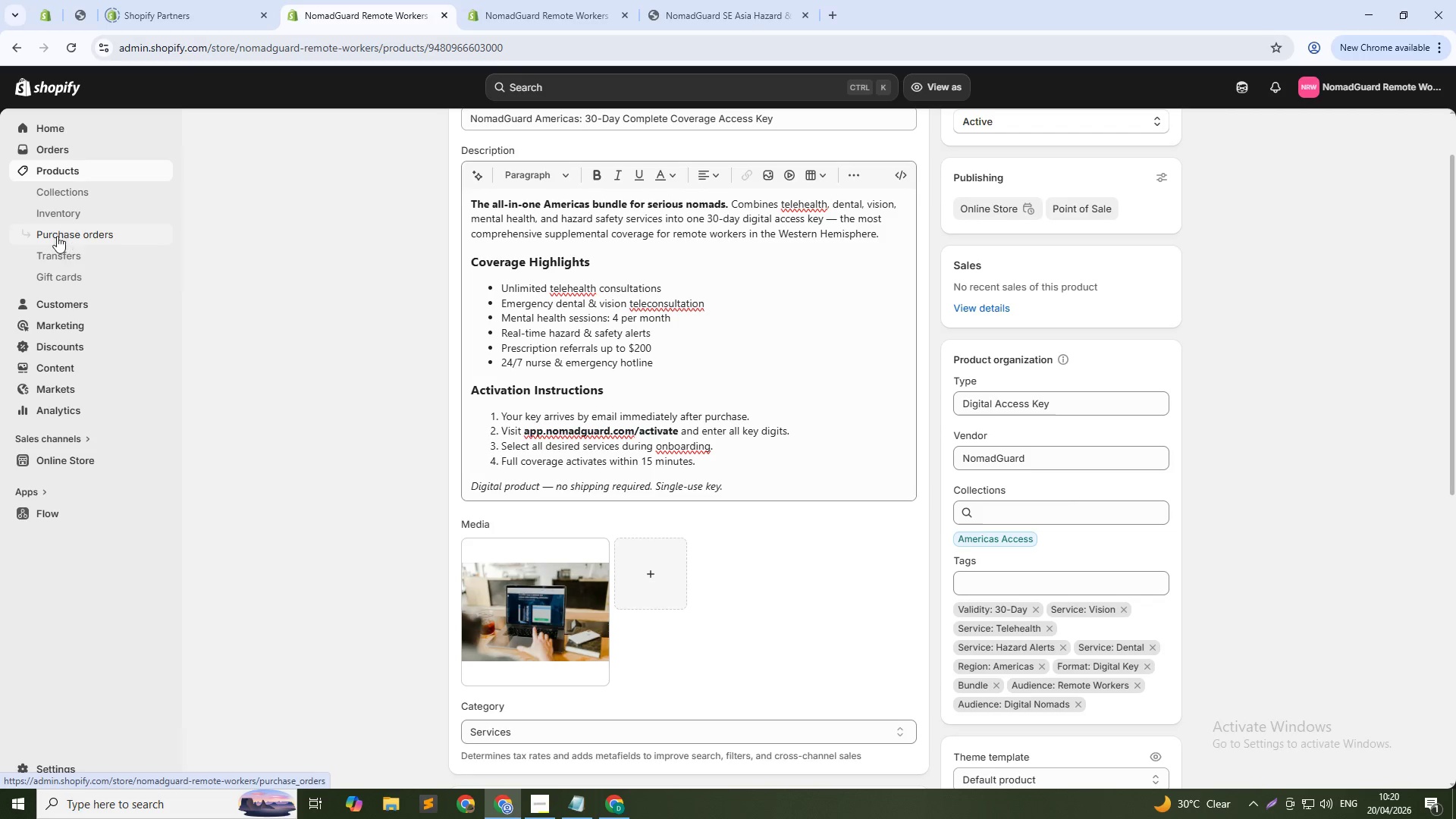 
hold_key(key=ControlLeft, duration=0.89)
left_click([60, 215])
 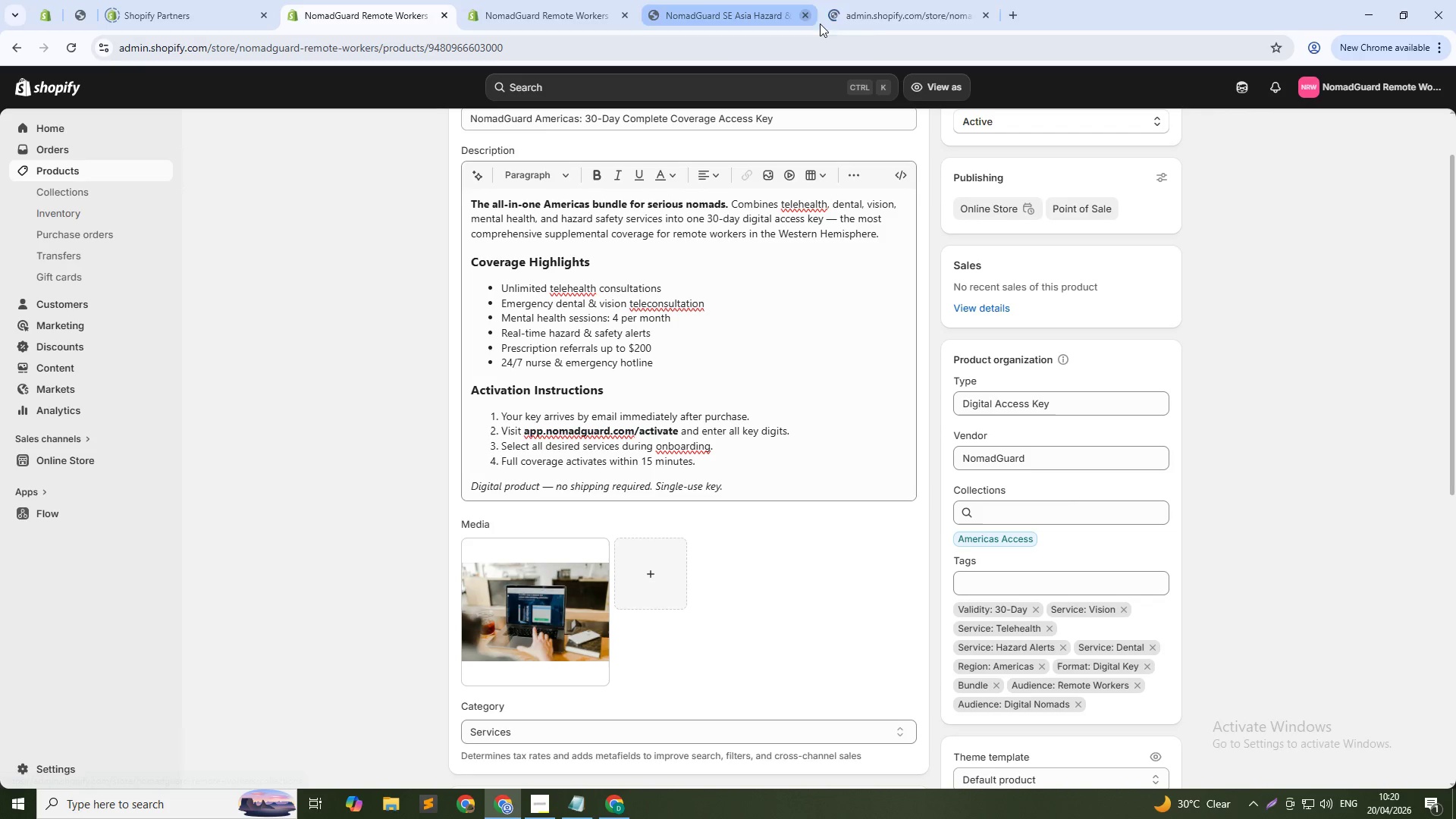 
left_click_drag(start_coordinate=[879, 14], to_coordinate=[535, 0])
 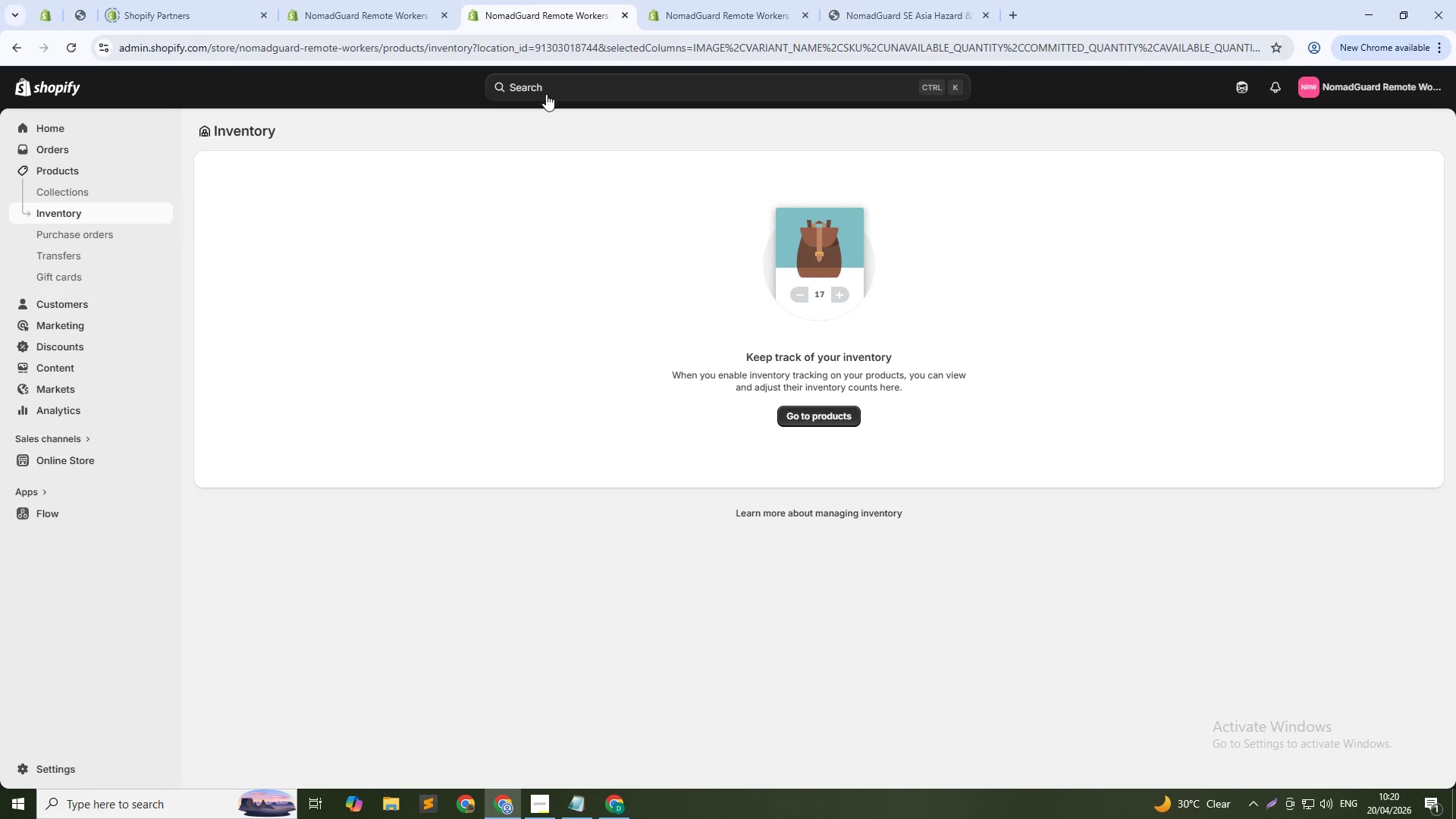 
left_click([469, 60])
 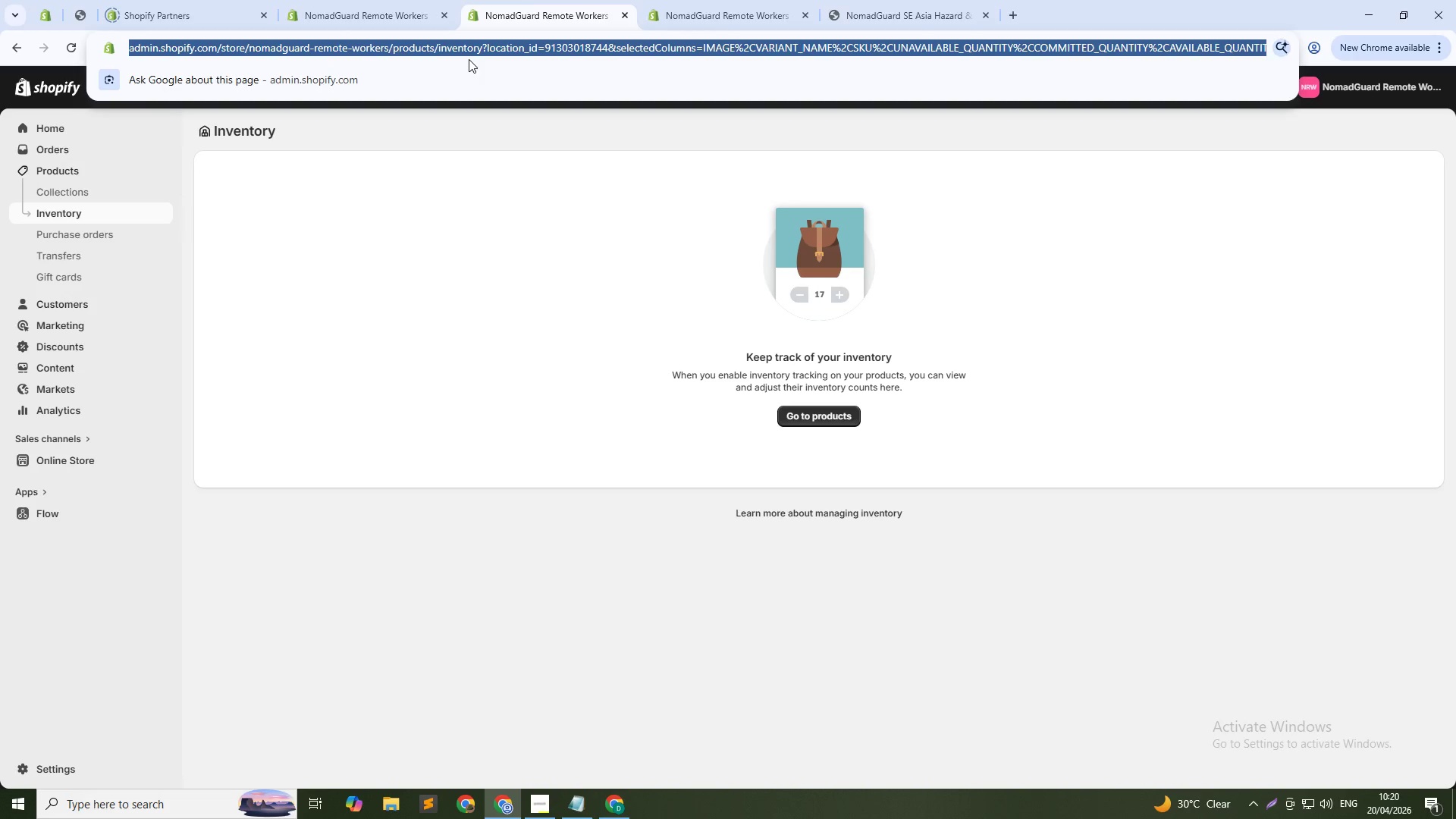 
key(NumpadEnter)
 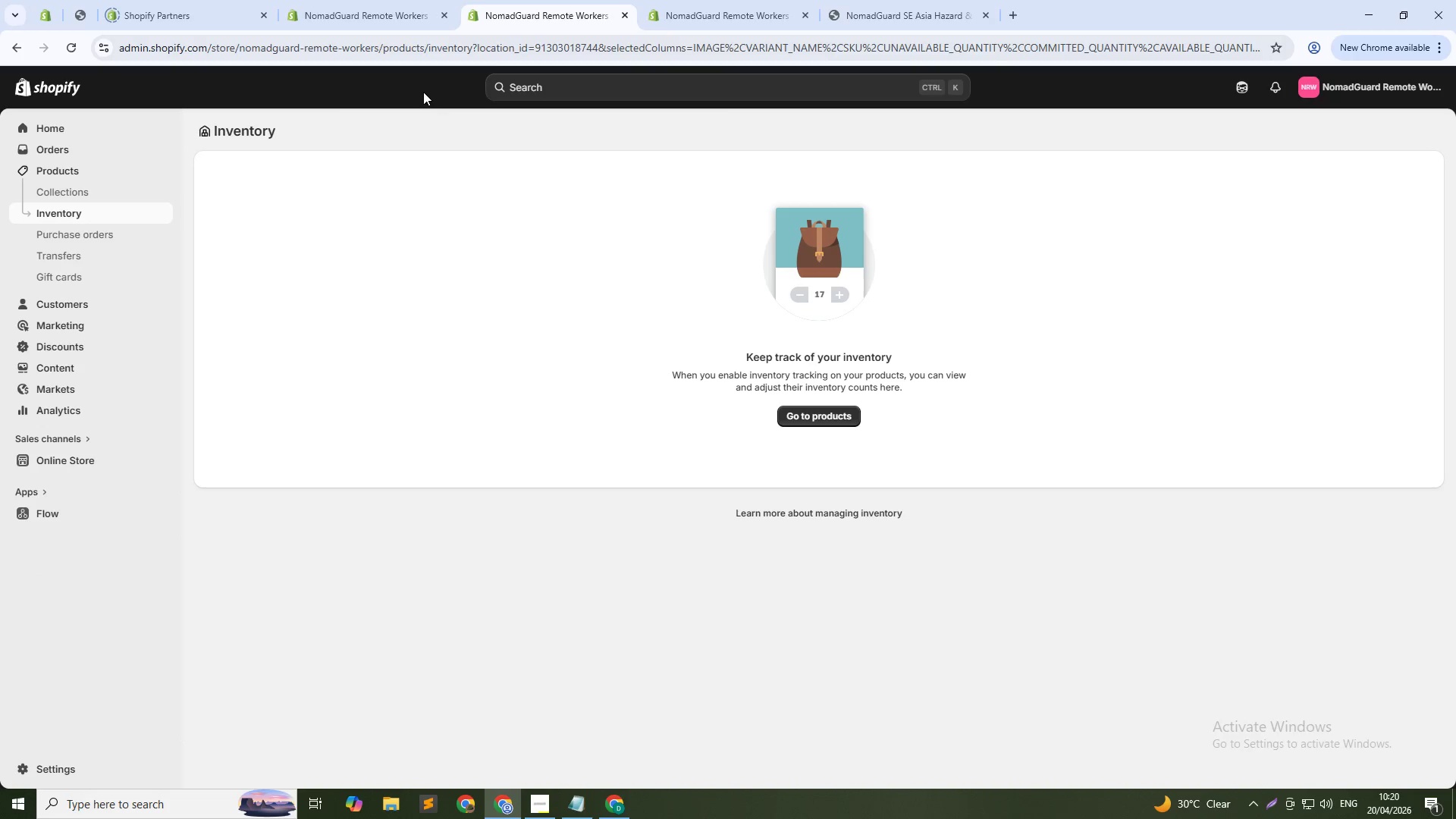 
wait(5.84)
 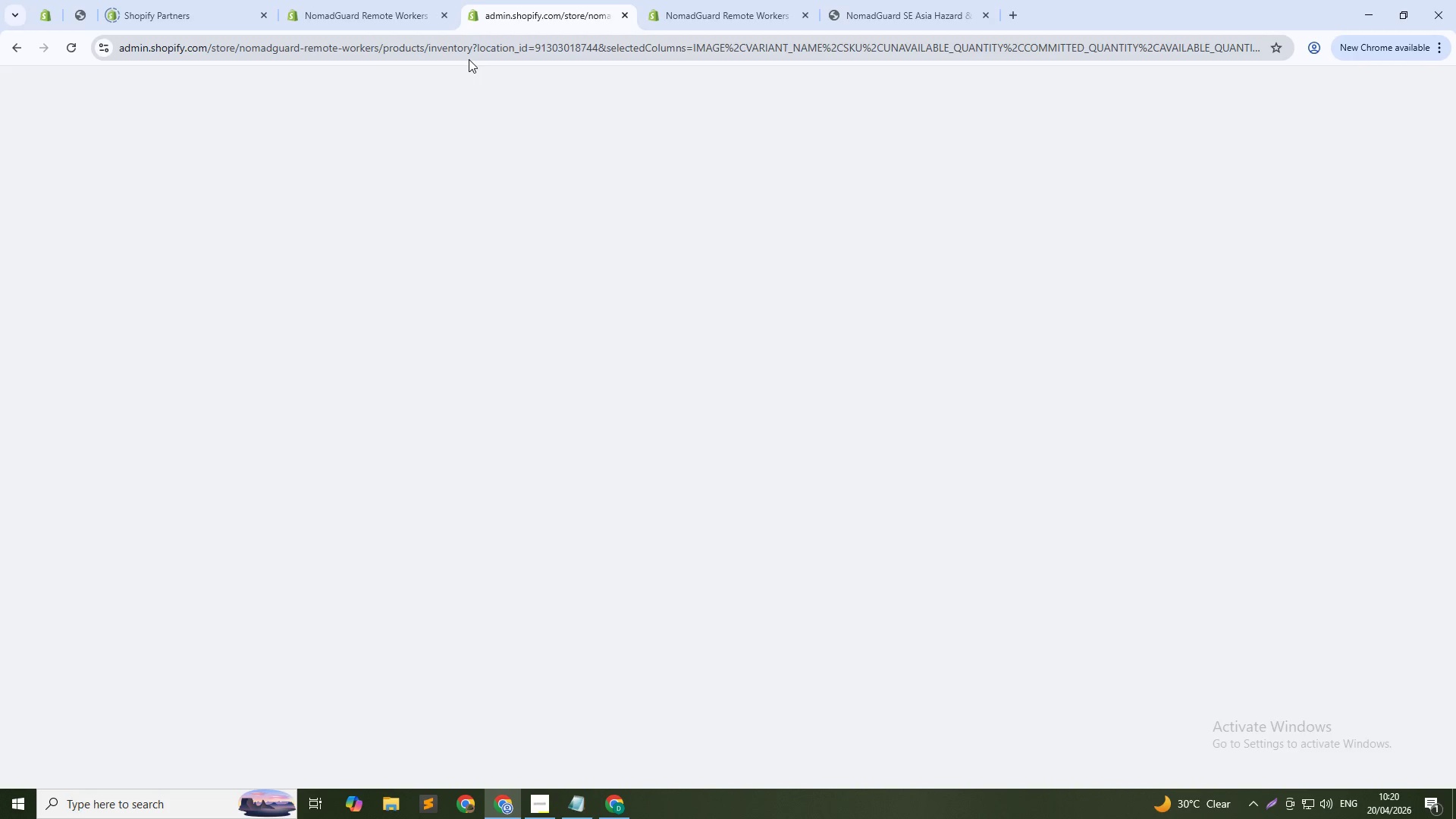 
left_click([830, 413])
 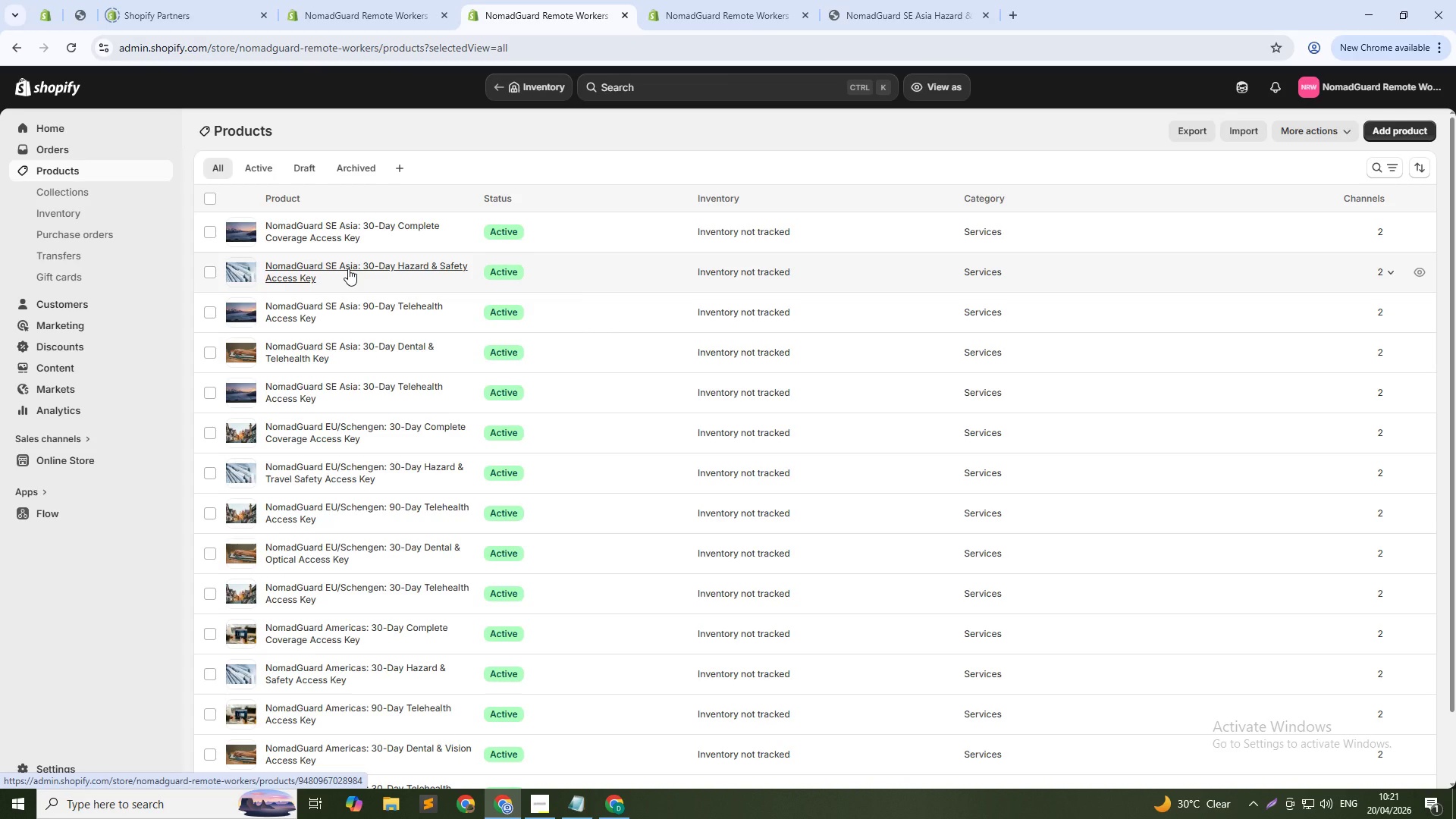 
wait(25.2)
 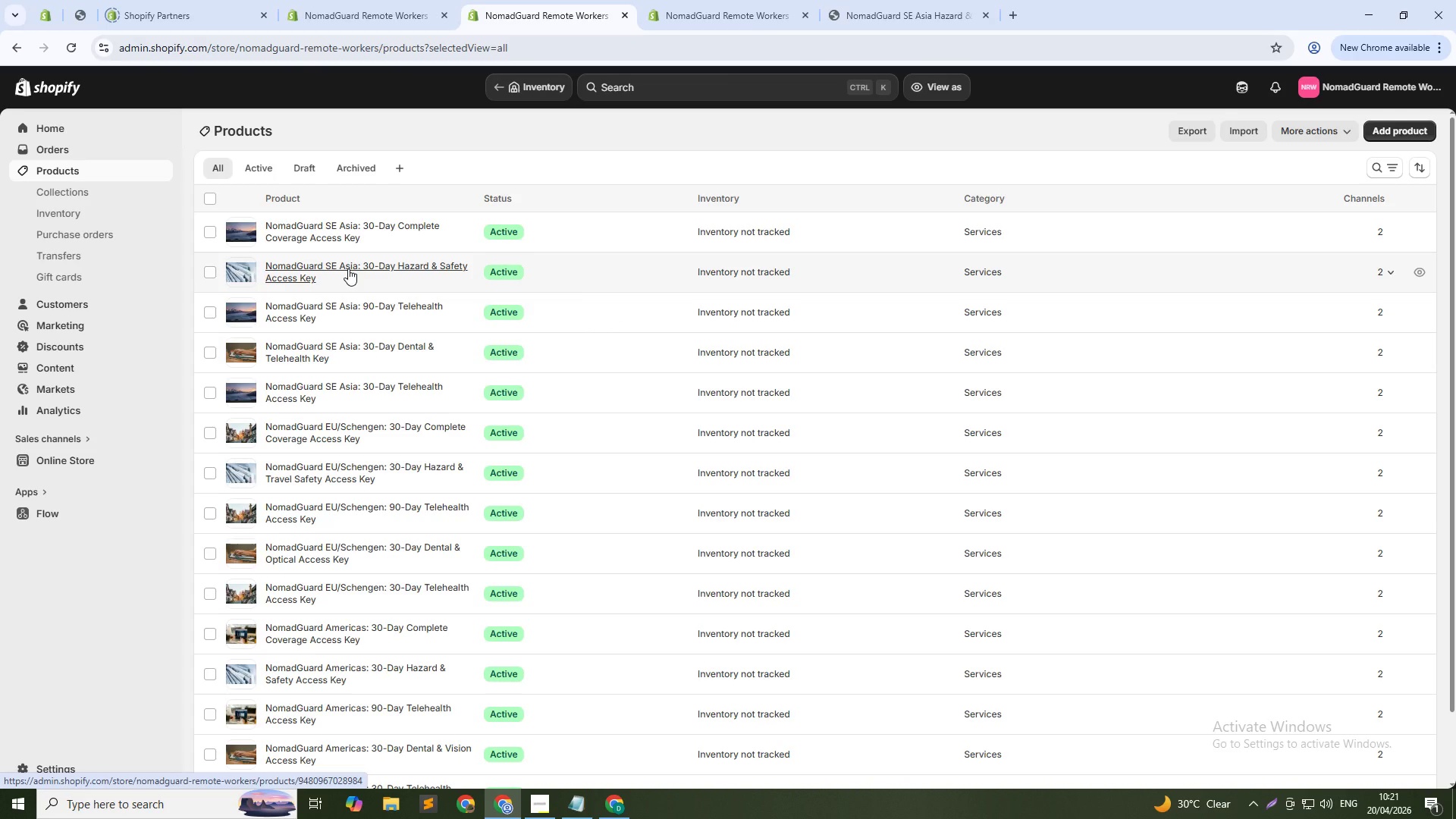 
left_click([362, 228])
 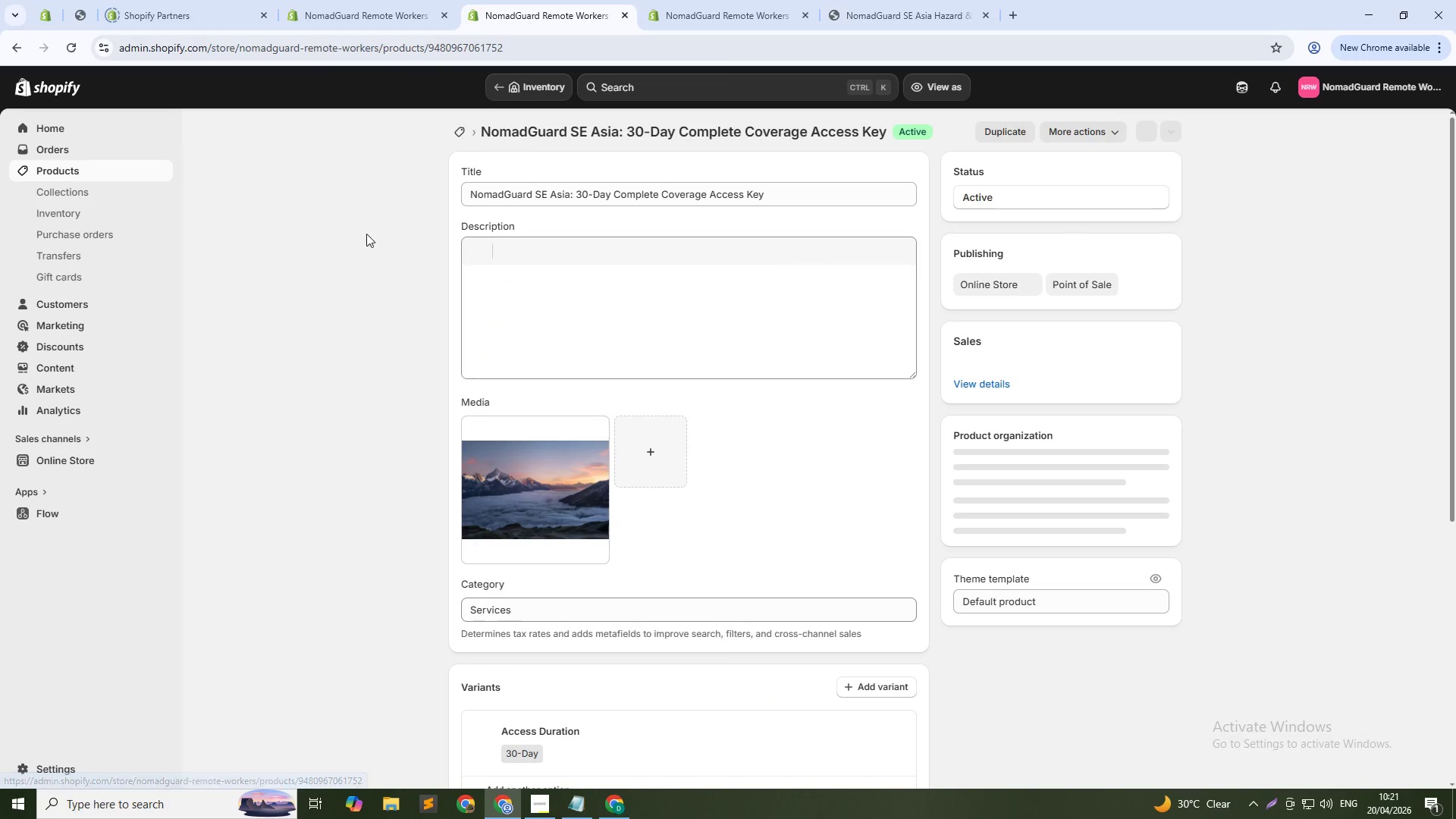 
scroll: coordinate [642, 714], scroll_direction: down, amount: 8.0
 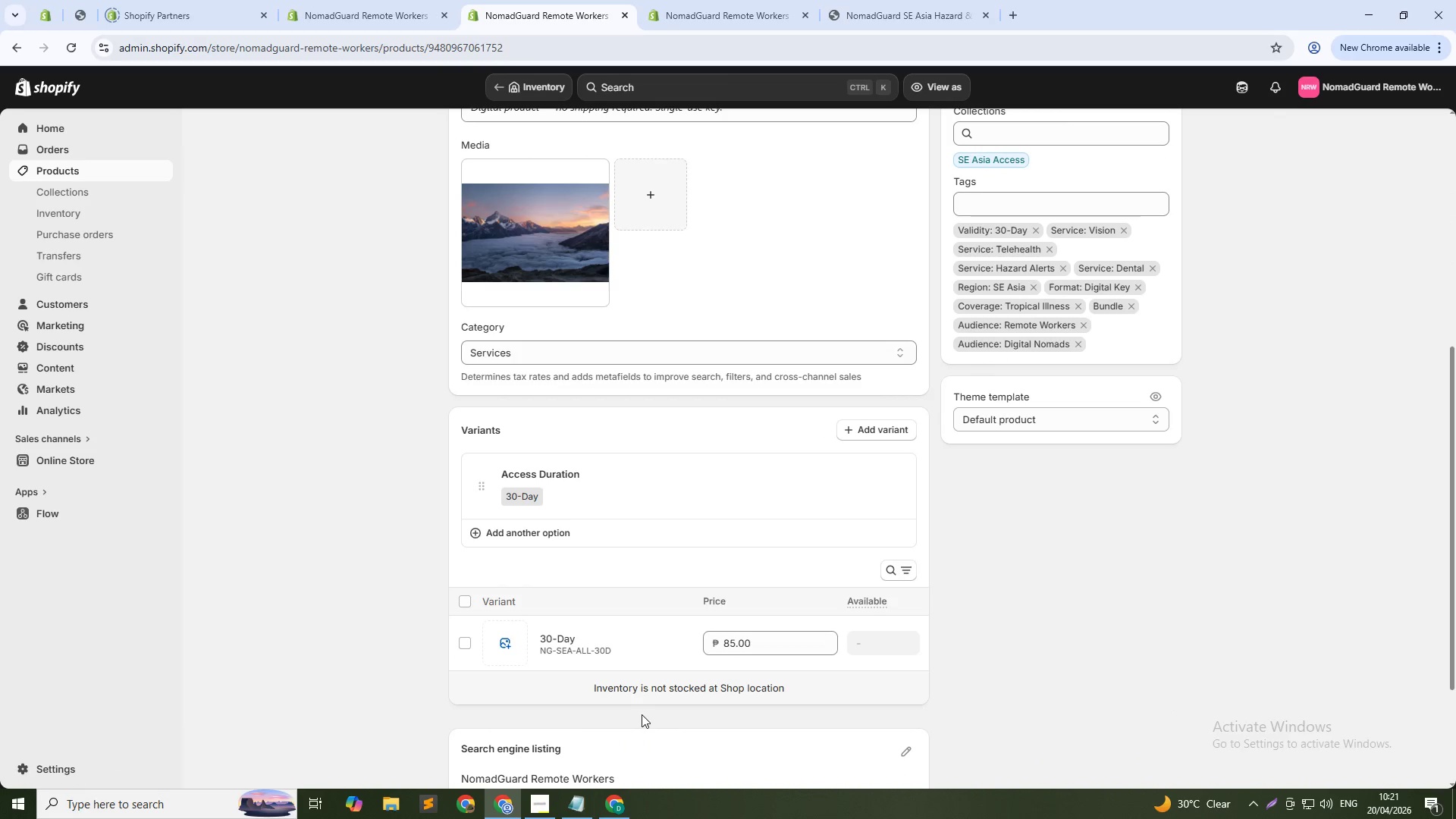 
scroll: coordinate [642, 714], scroll_direction: up, amount: 6.0
 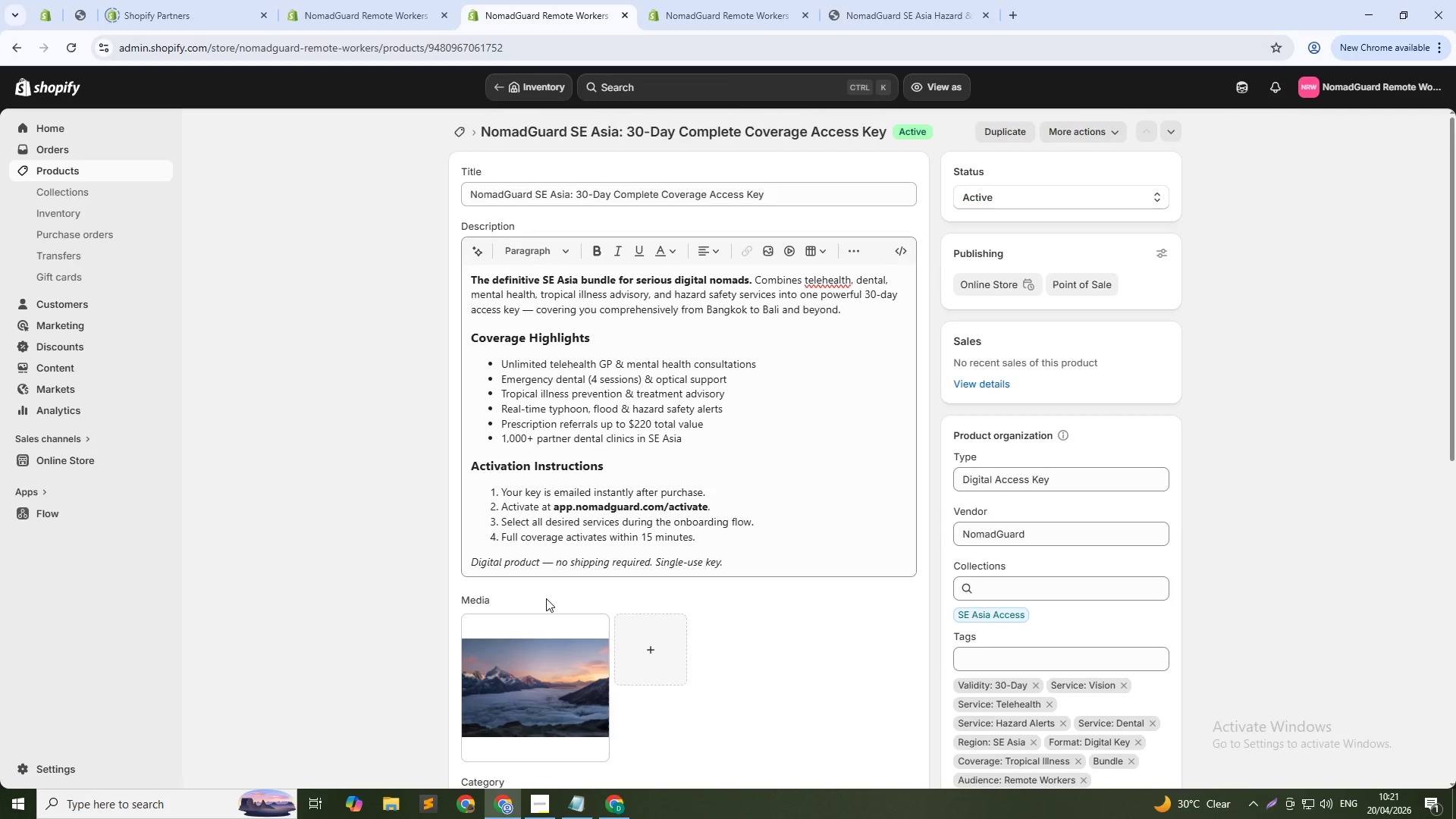 
wait(8.71)
 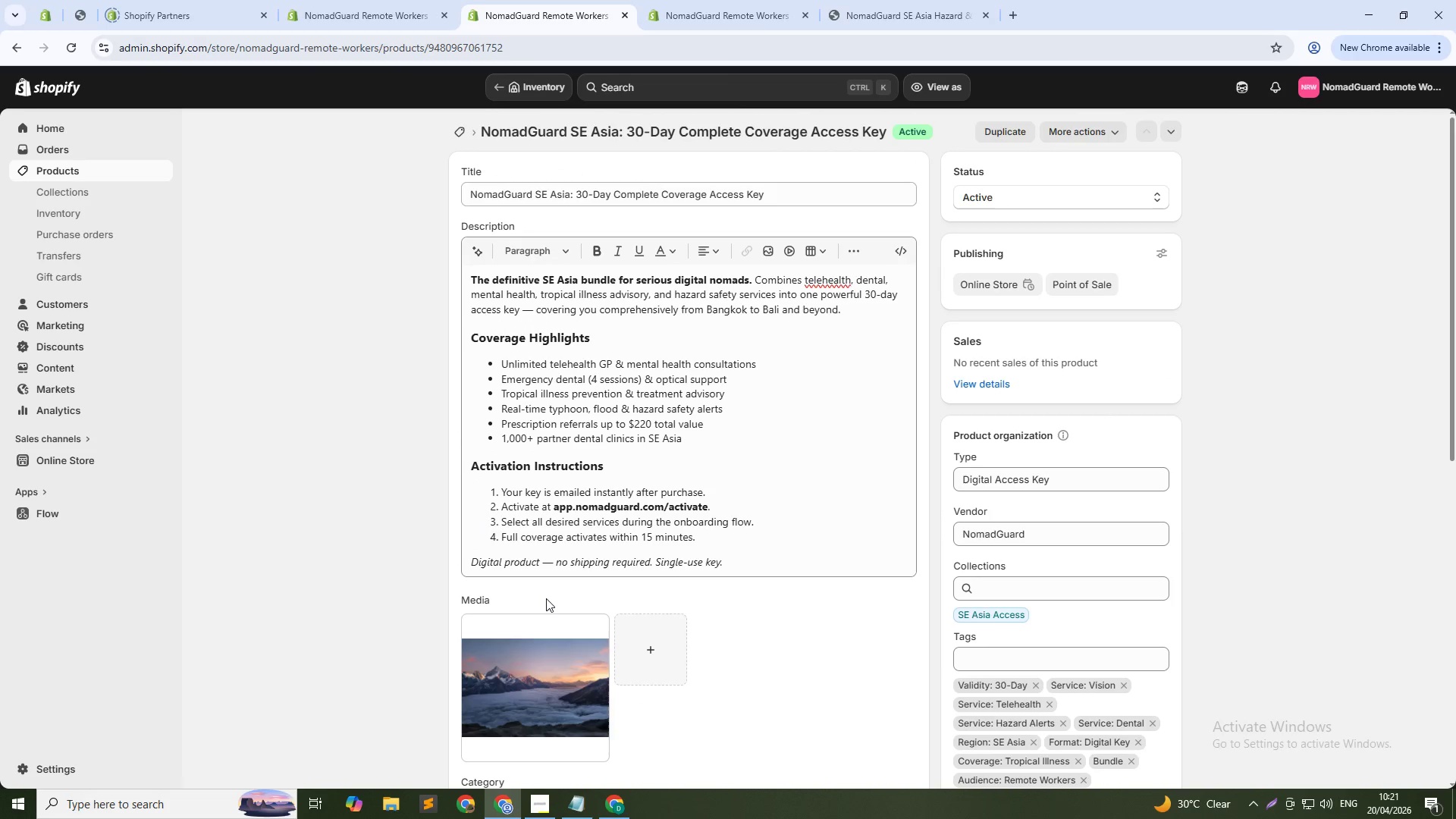 
scroll: coordinate [555, 621], scroll_direction: down, amount: 1.0
 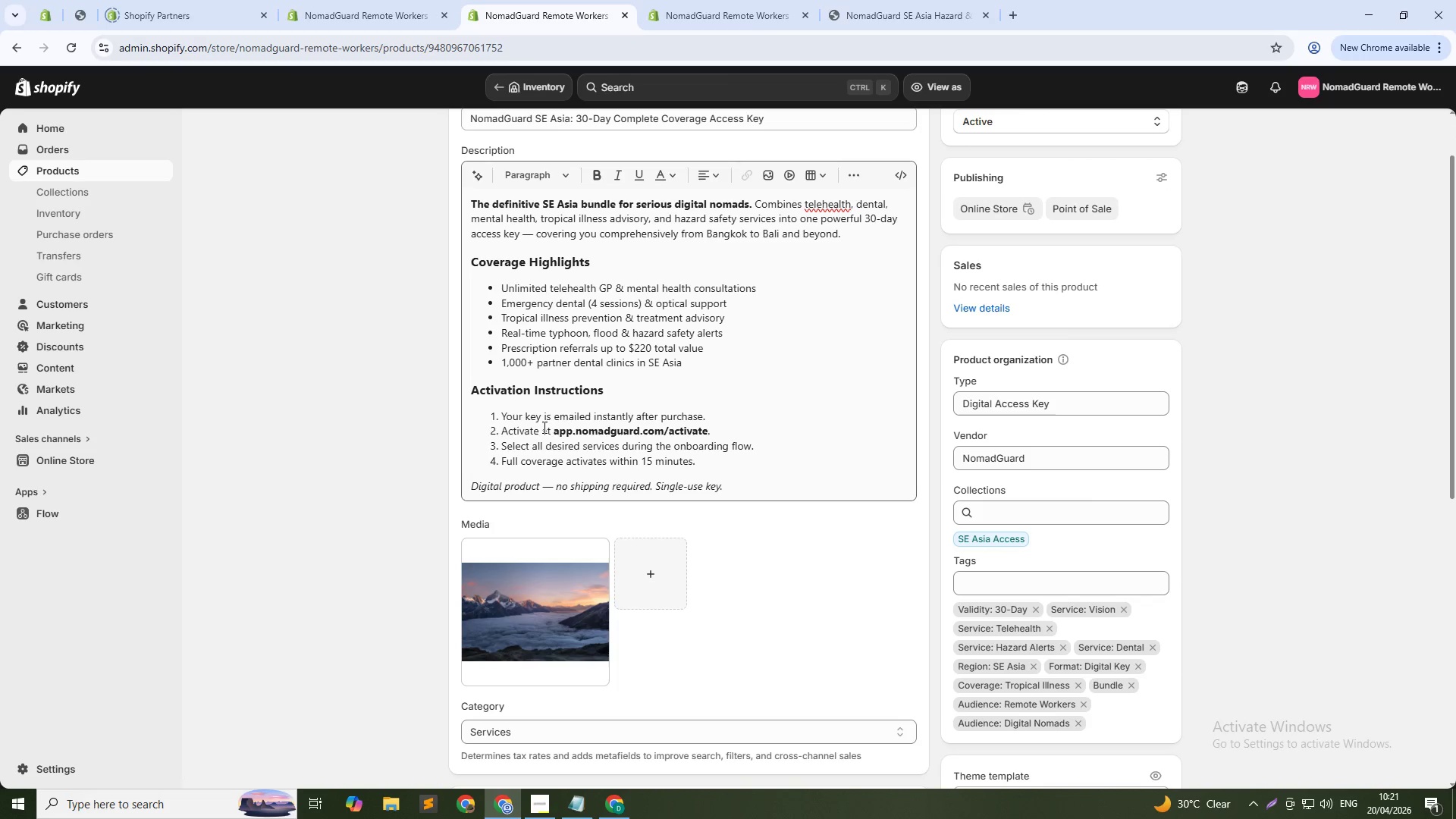 
wait(7.86)
 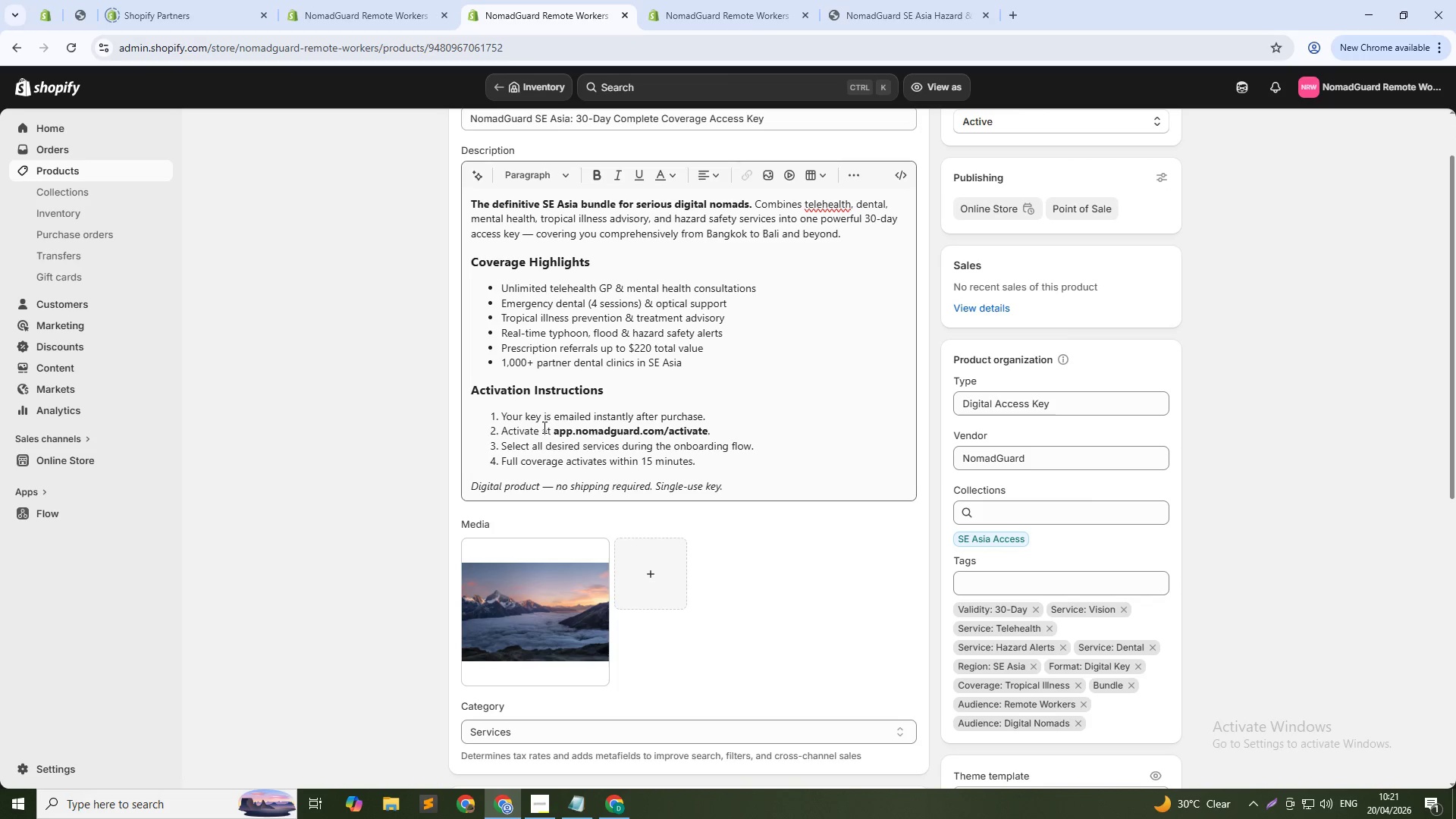 
scroll: coordinate [706, 433], scroll_direction: down, amount: 3.0
 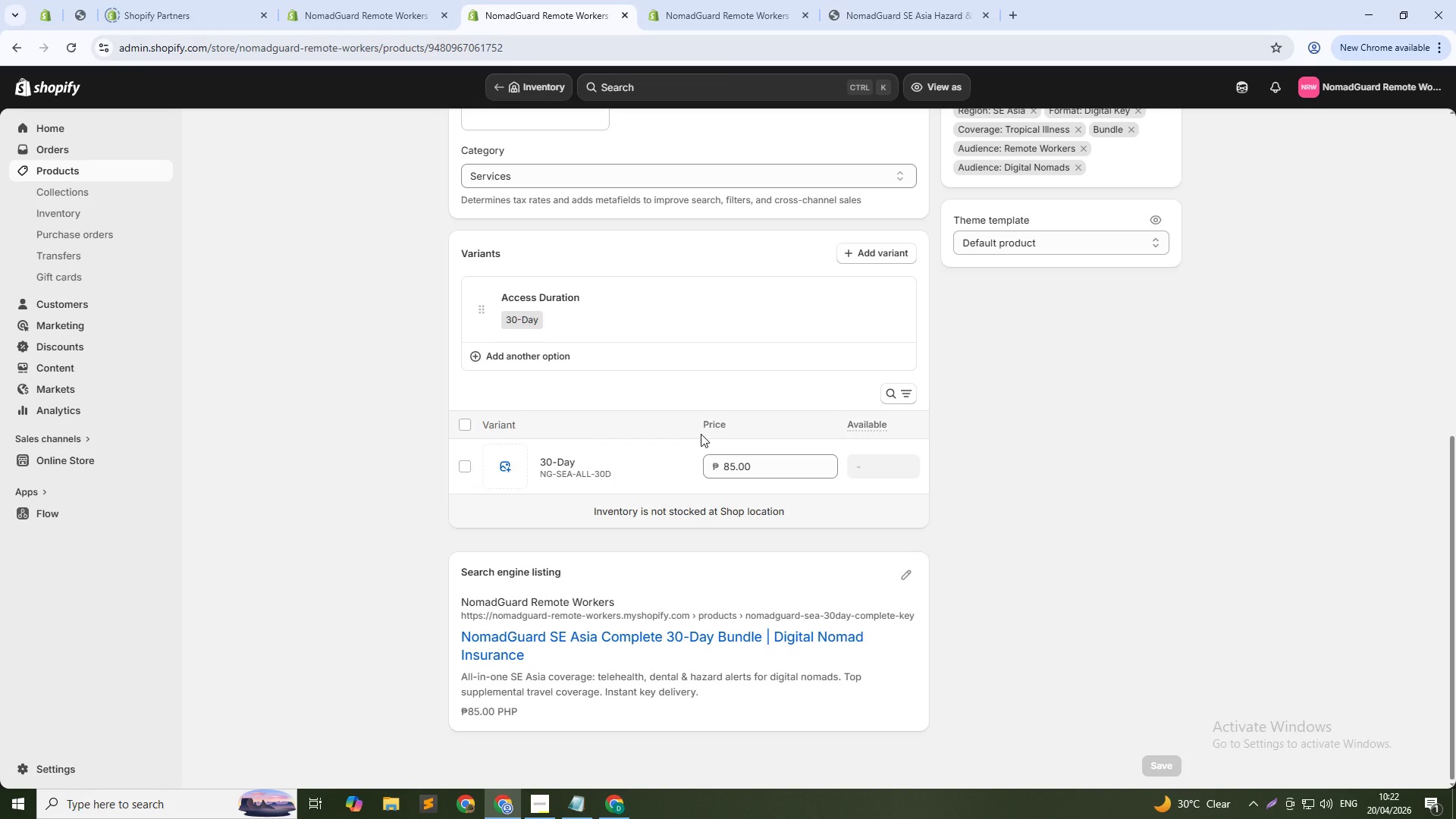 
wait(31.77)
 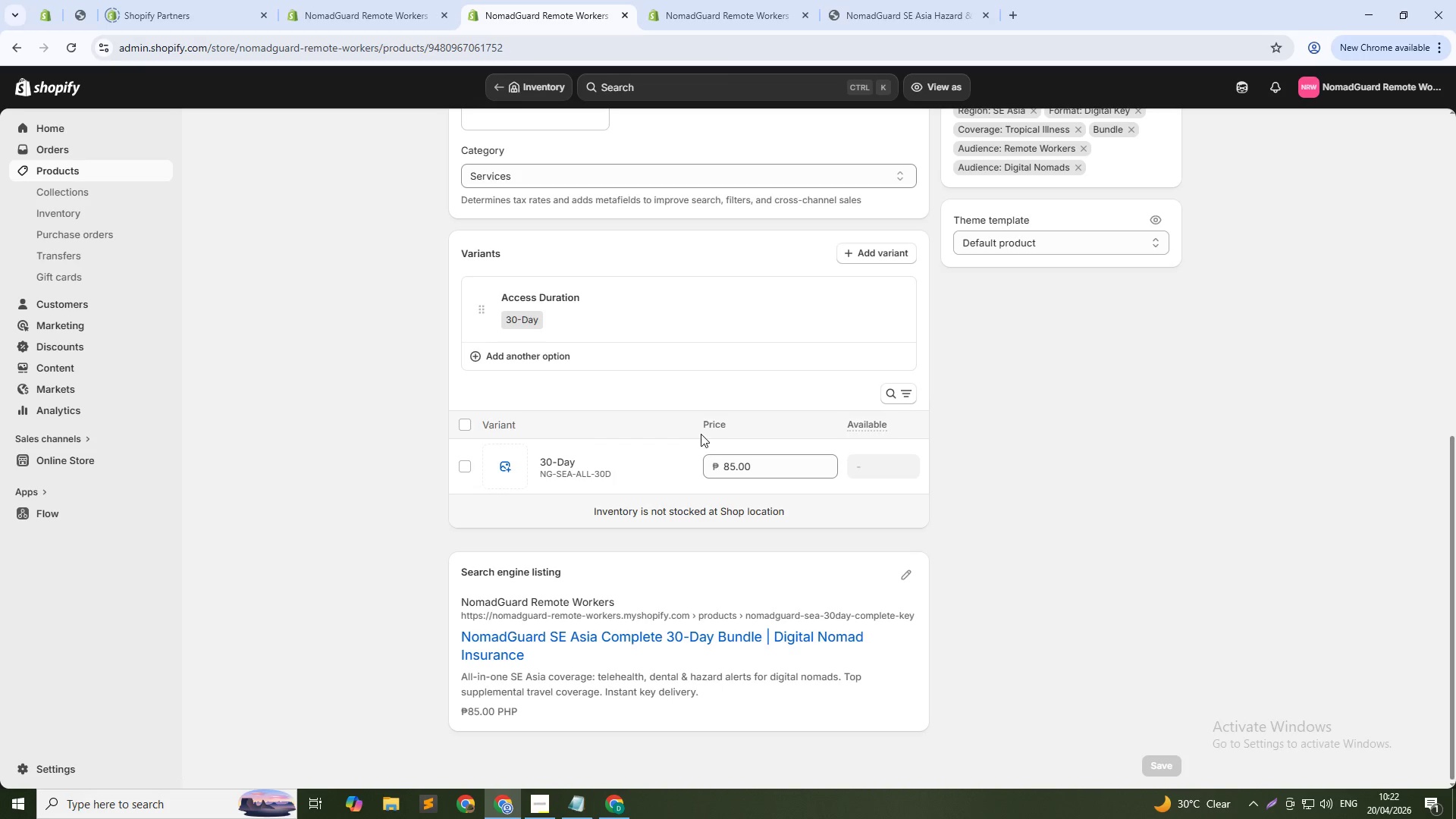 
scroll: coordinate [698, 375], scroll_direction: up, amount: 13.0
 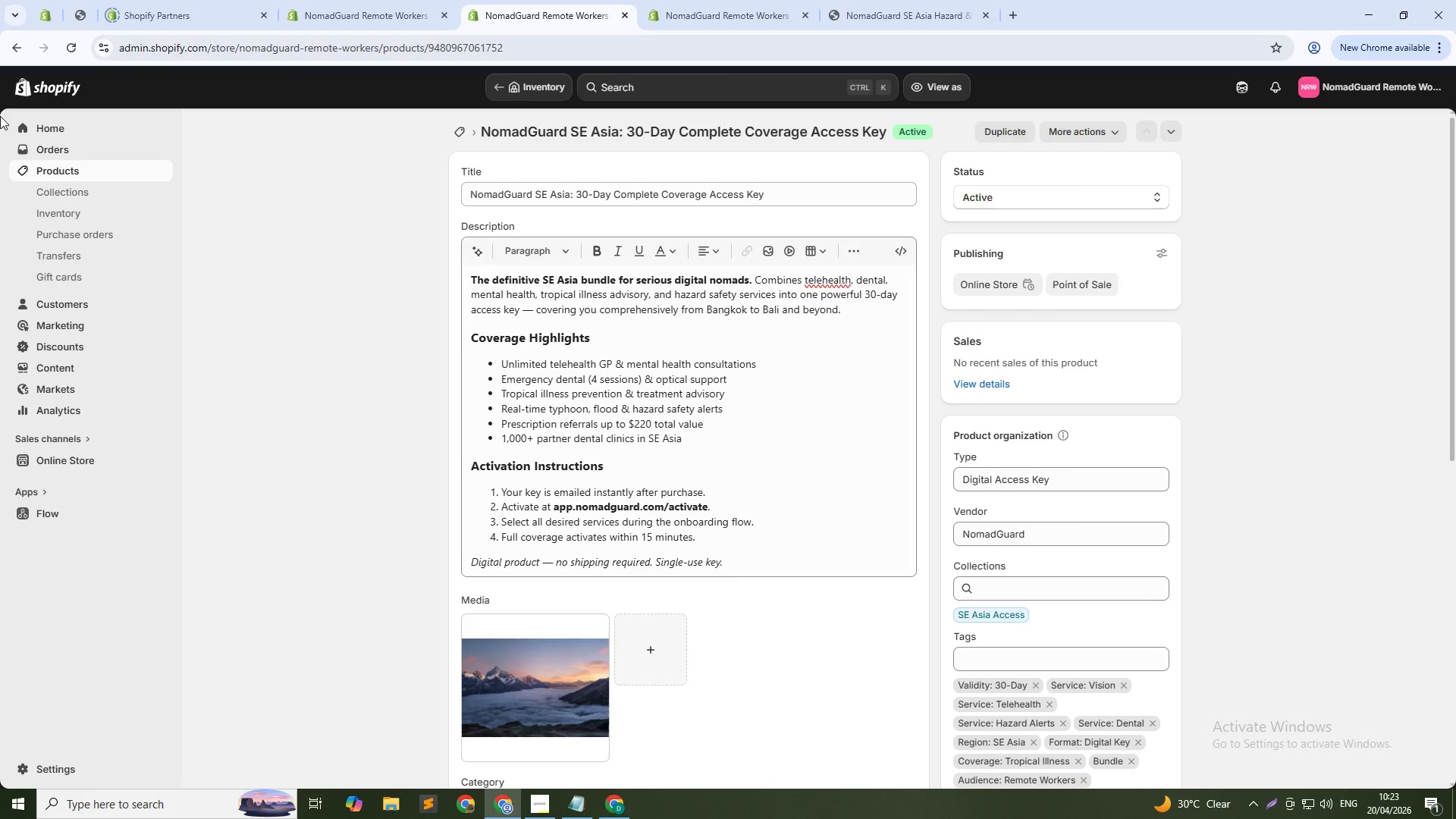 
wait(59.44)
 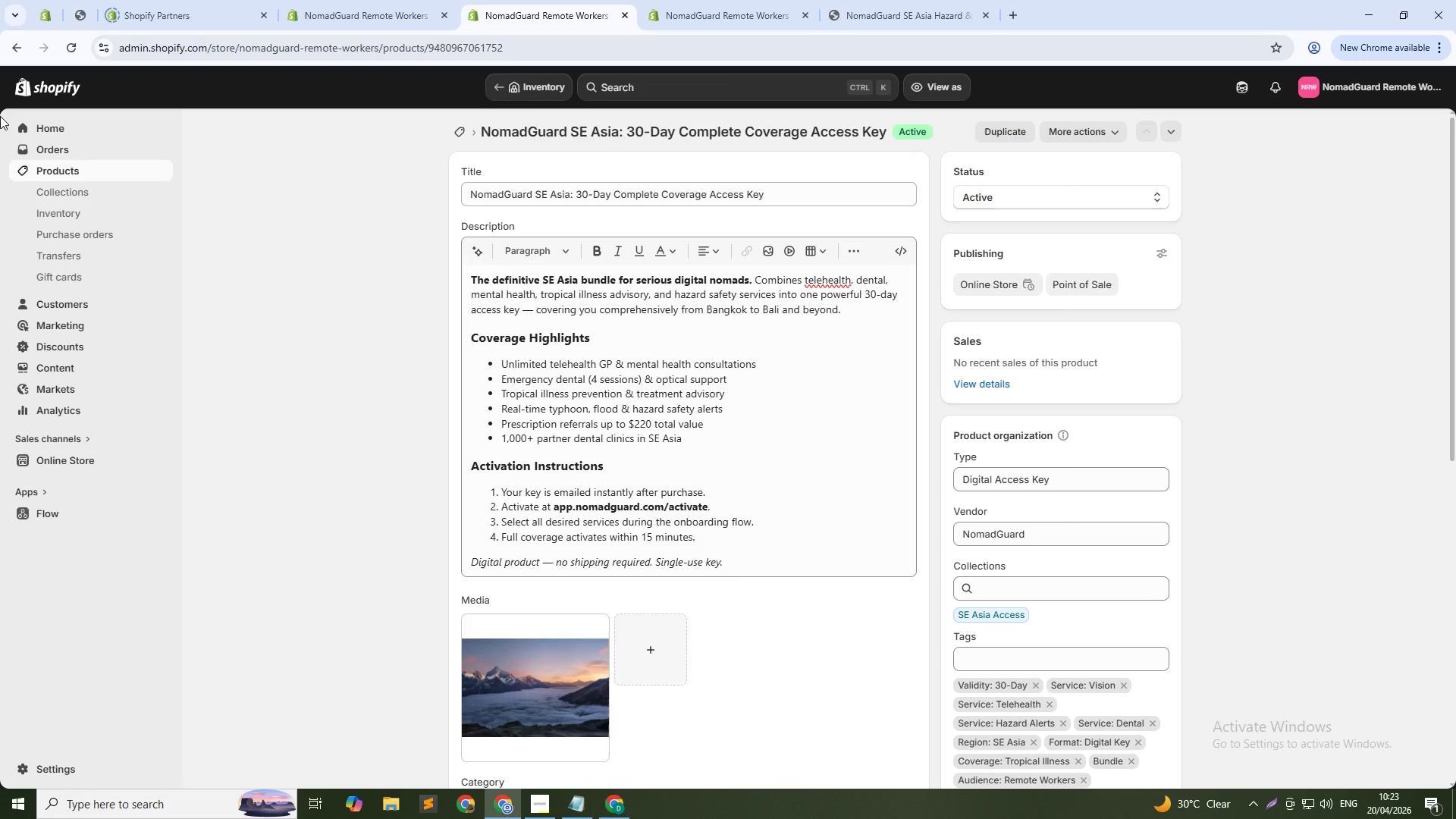 
scroll: coordinate [695, 550], scroll_direction: down, amount: 7.0
 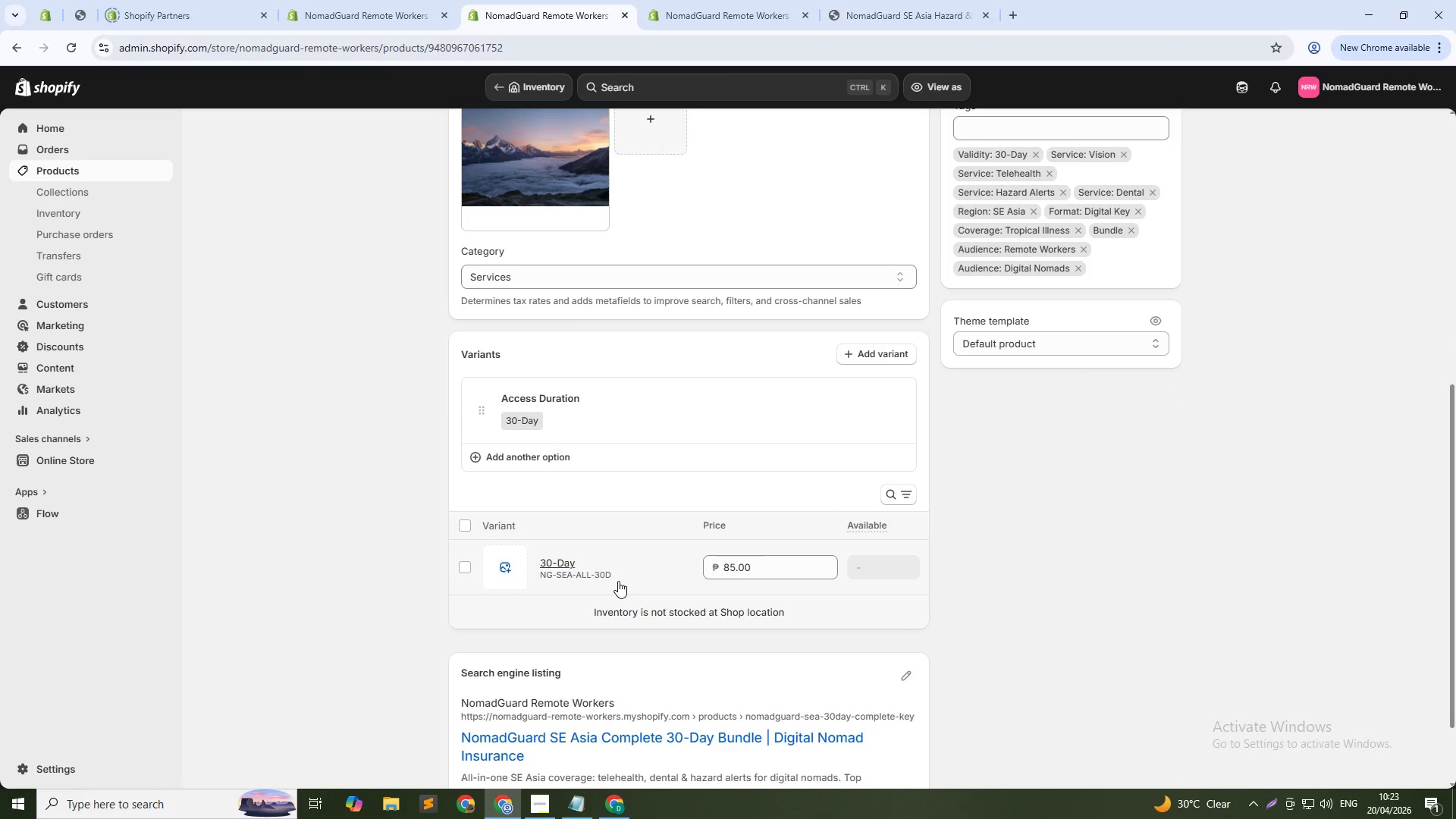 
scroll: coordinate [630, 259], scroll_direction: up, amount: 7.0
 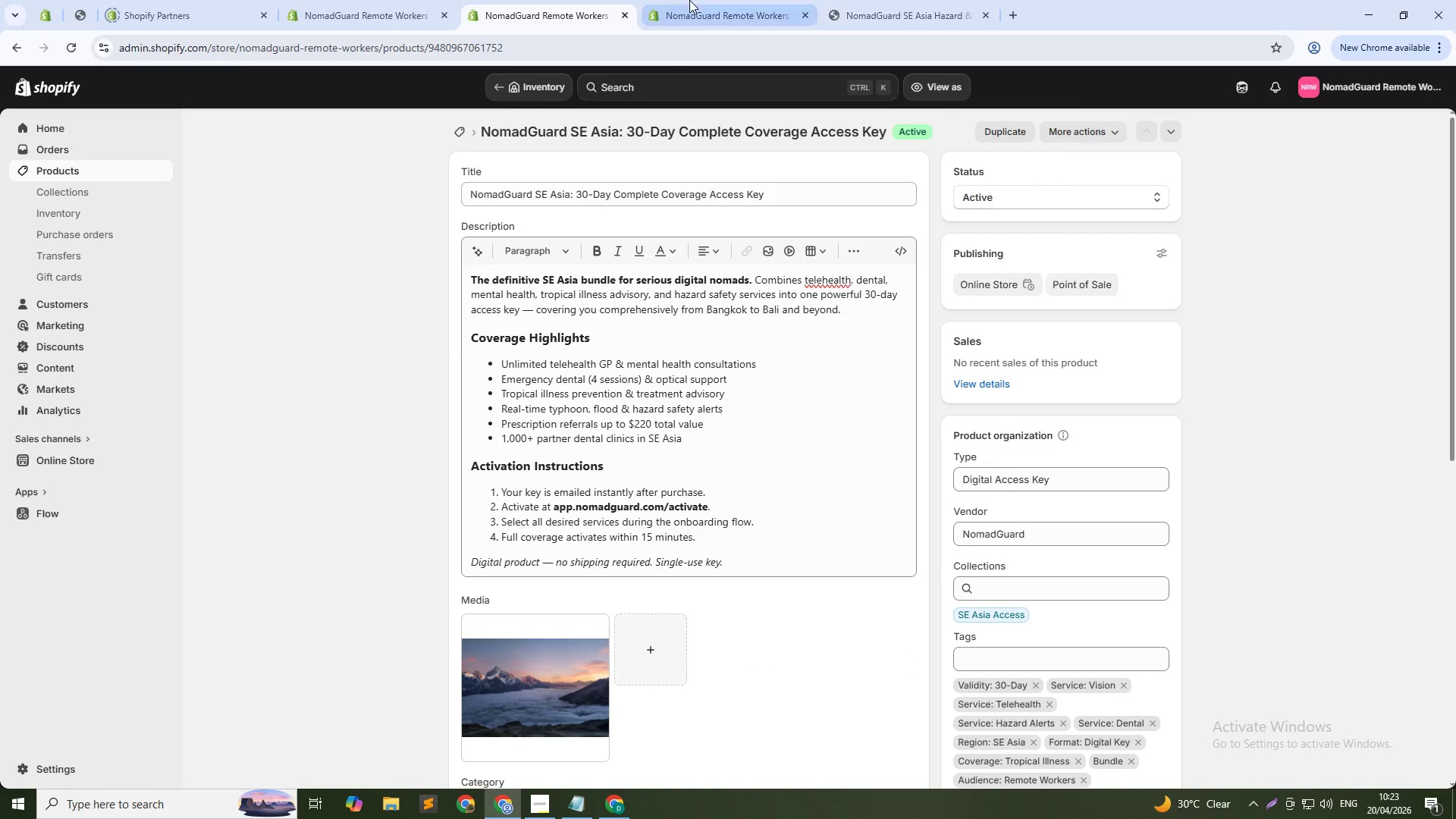 
left_click([689, 0])
 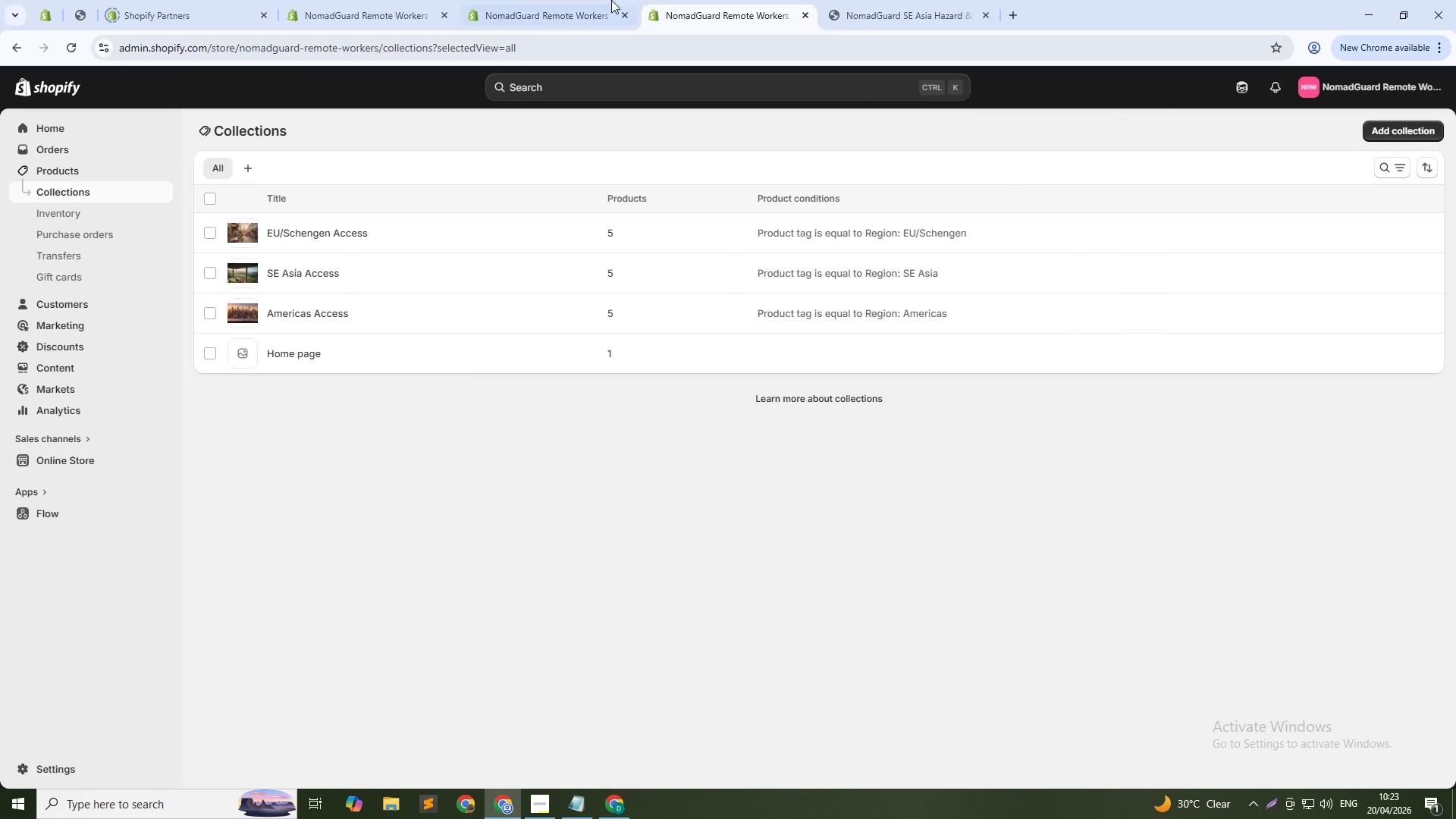 
left_click([513, 0])
 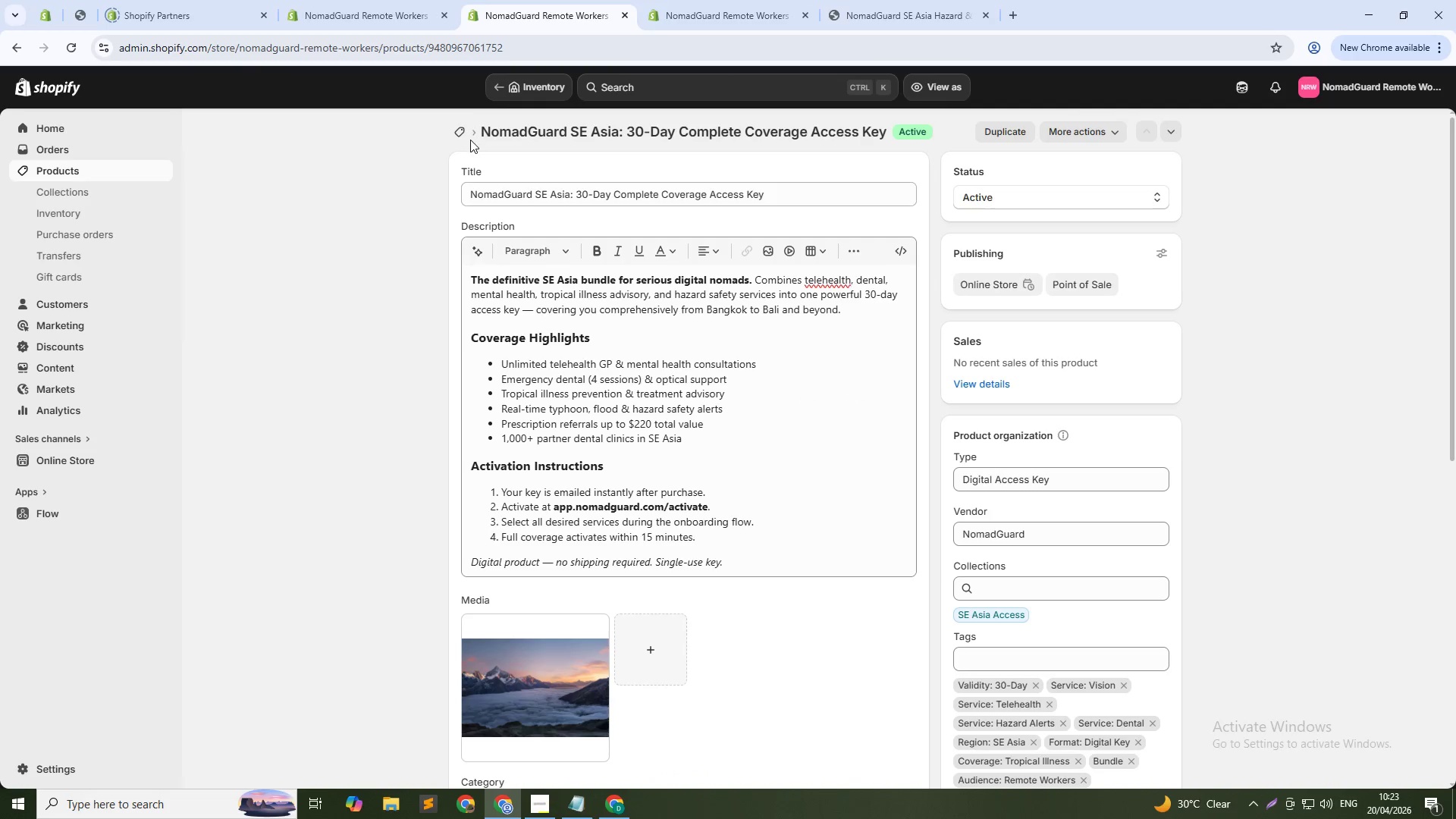 
left_click([458, 138])
 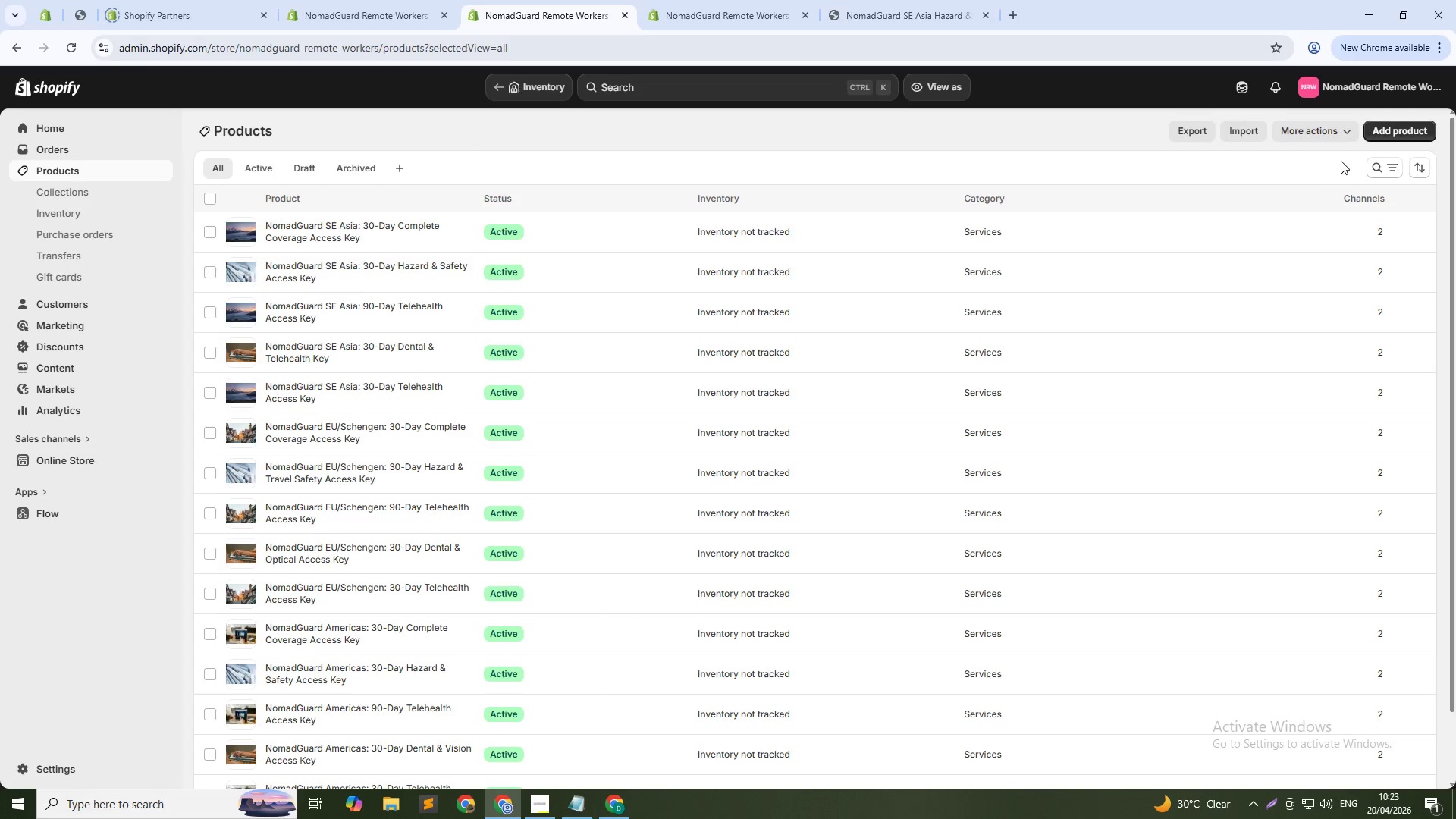 
left_click([211, 202])
 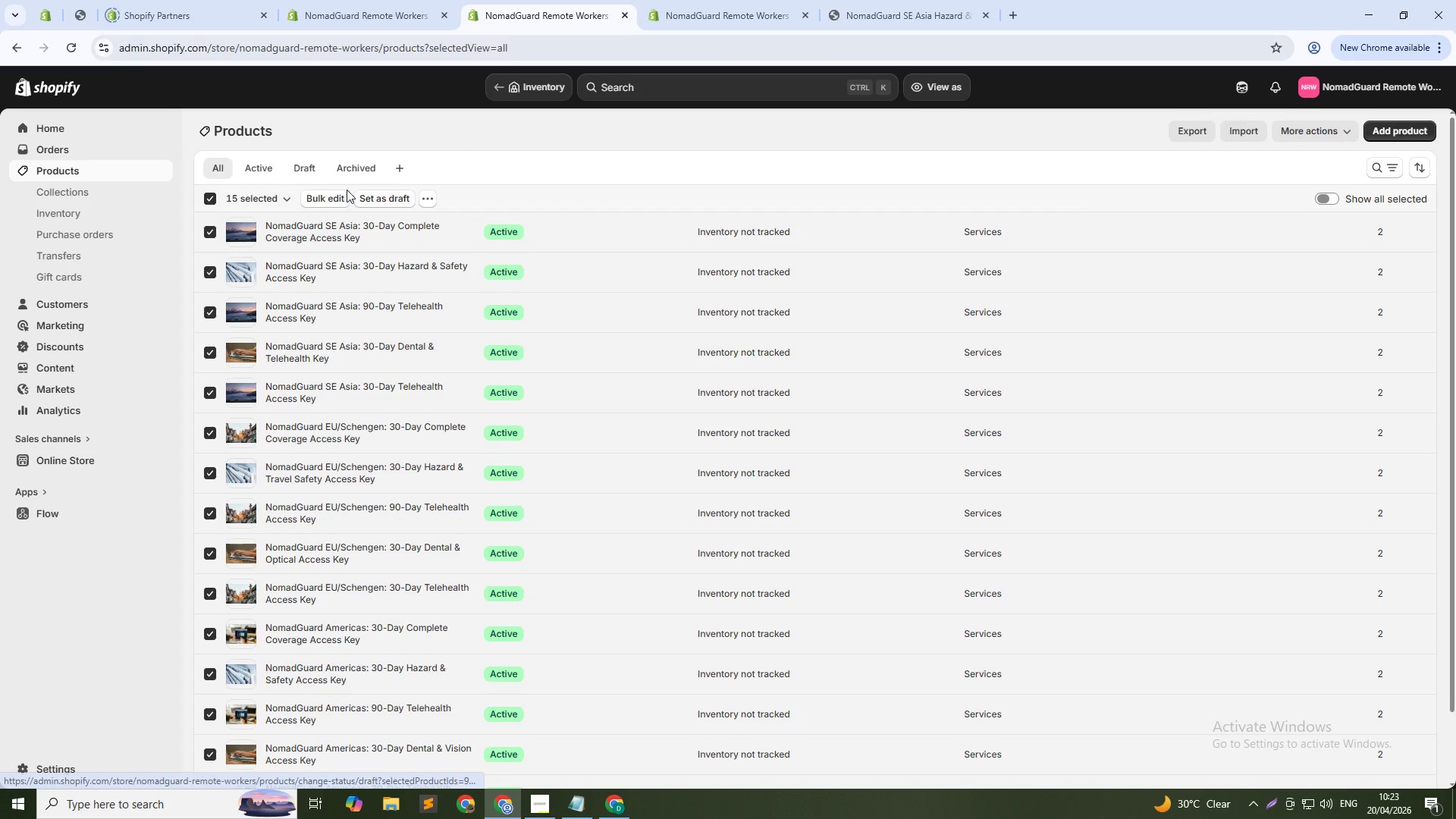 
left_click([326, 194])
 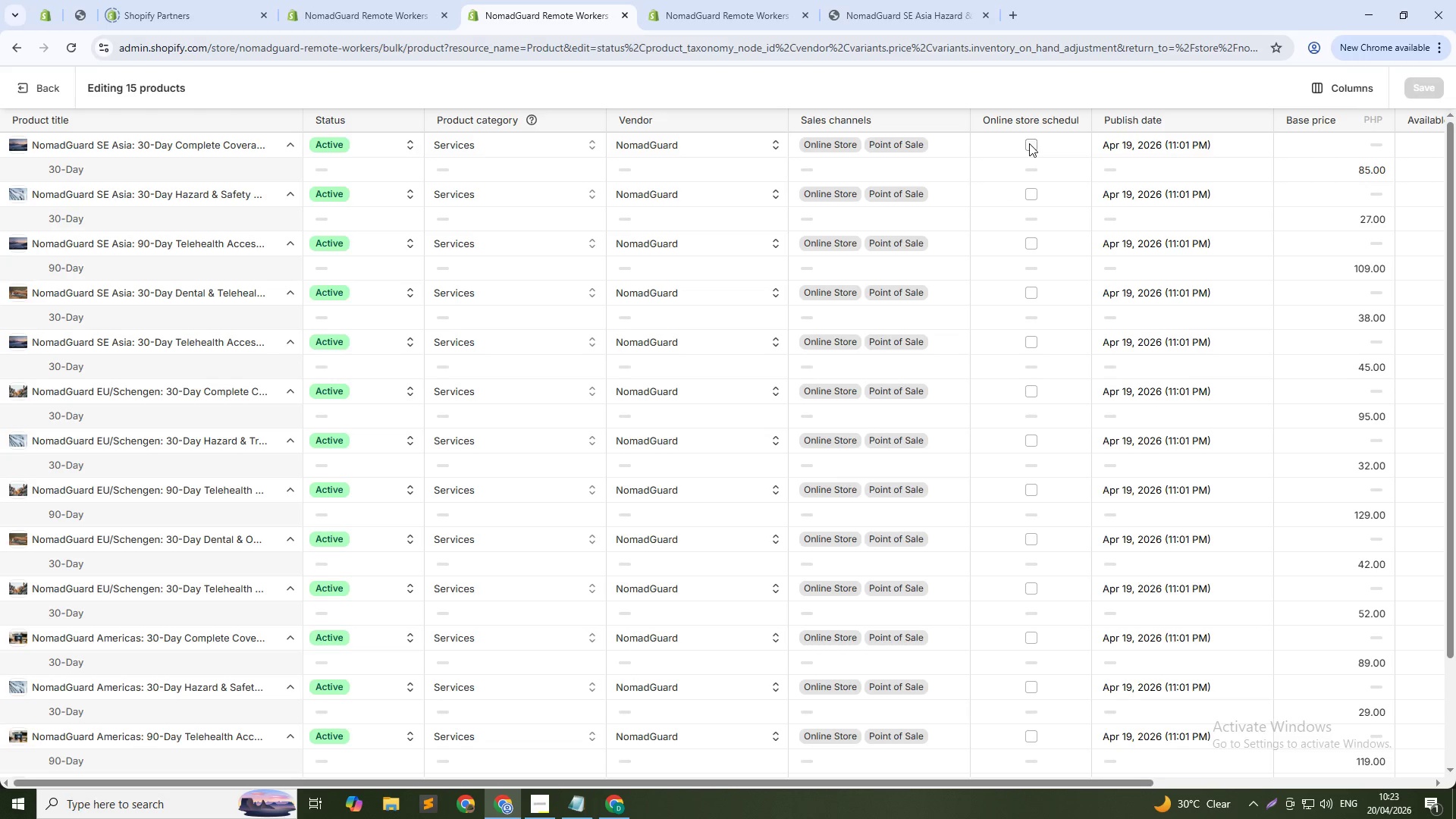 
wait(11.45)
 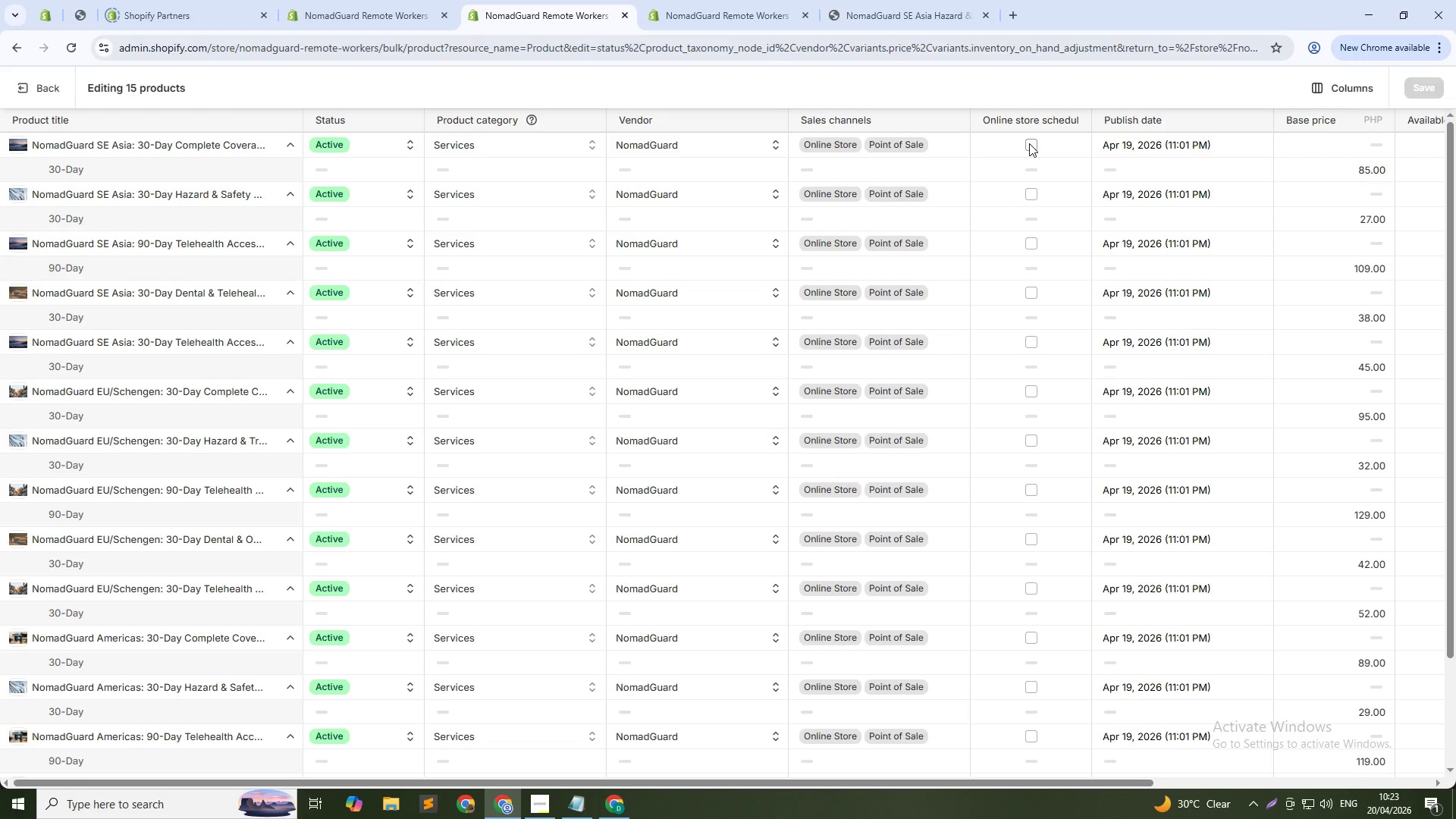 
scroll: coordinate [684, 582], scroll_direction: down, amount: 6.0
 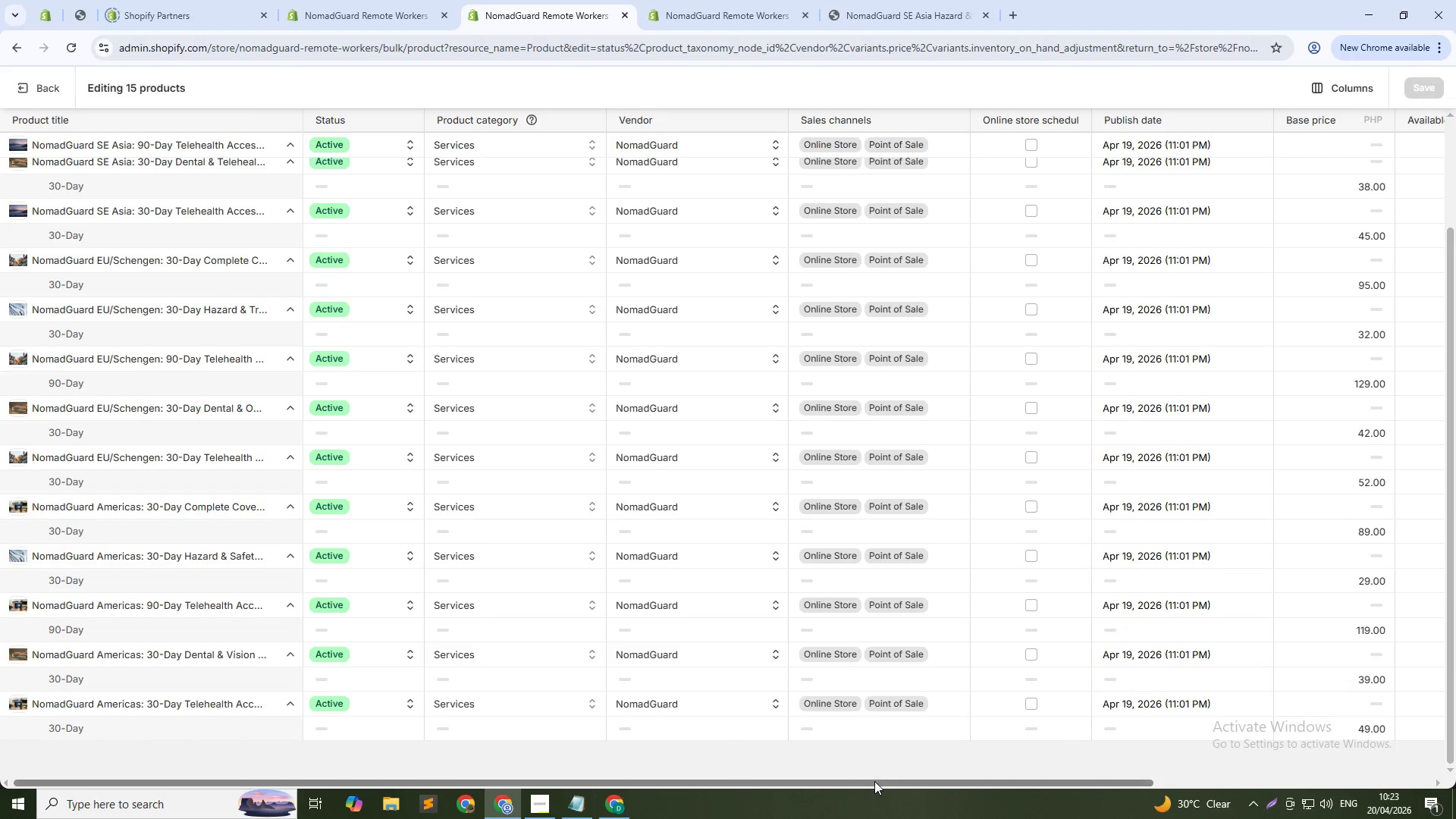 
left_click_drag(start_coordinate=[874, 781], to_coordinate=[187, 779])
 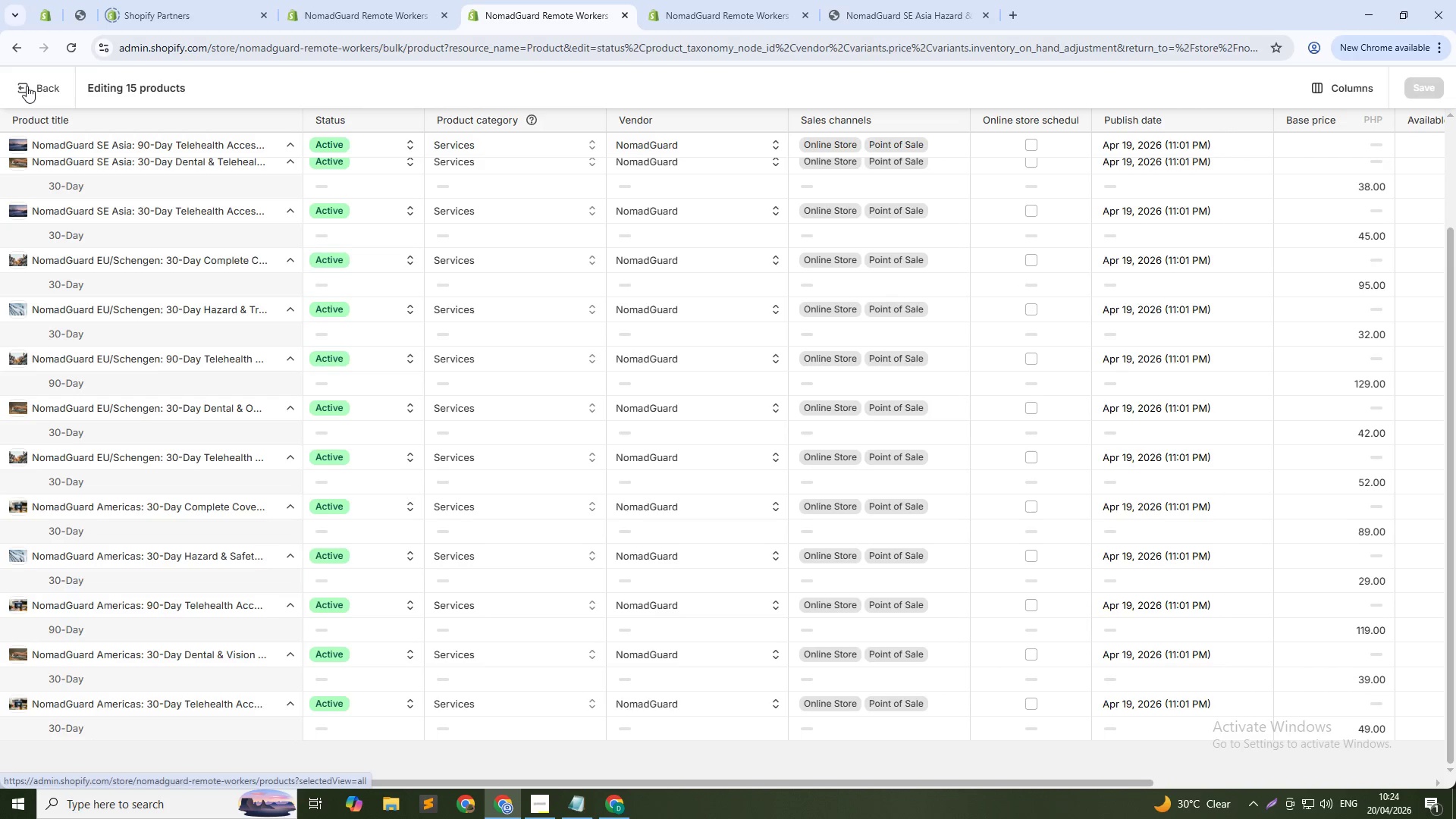 
left_click([27, 86])
 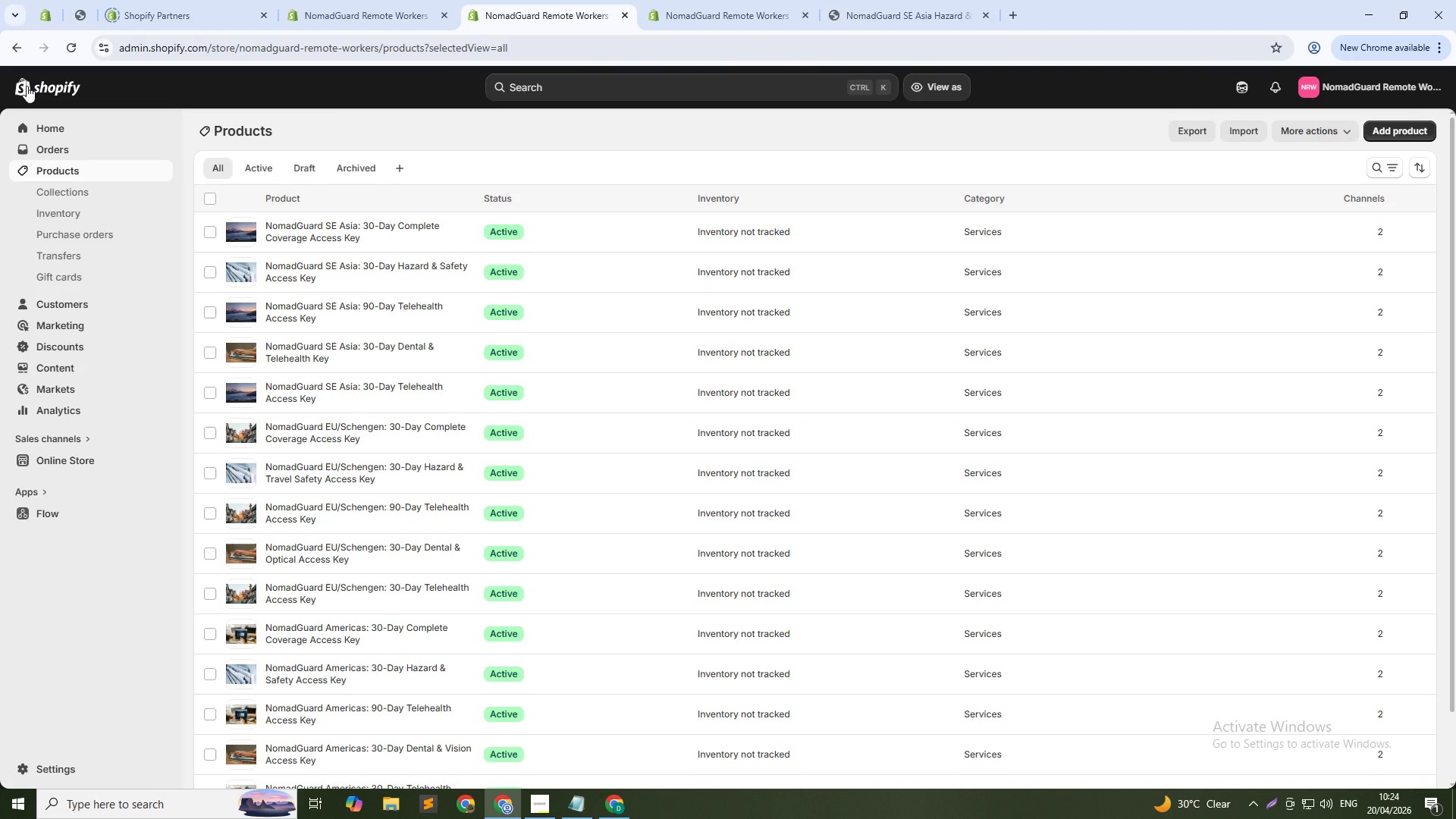 
wait(10.09)
 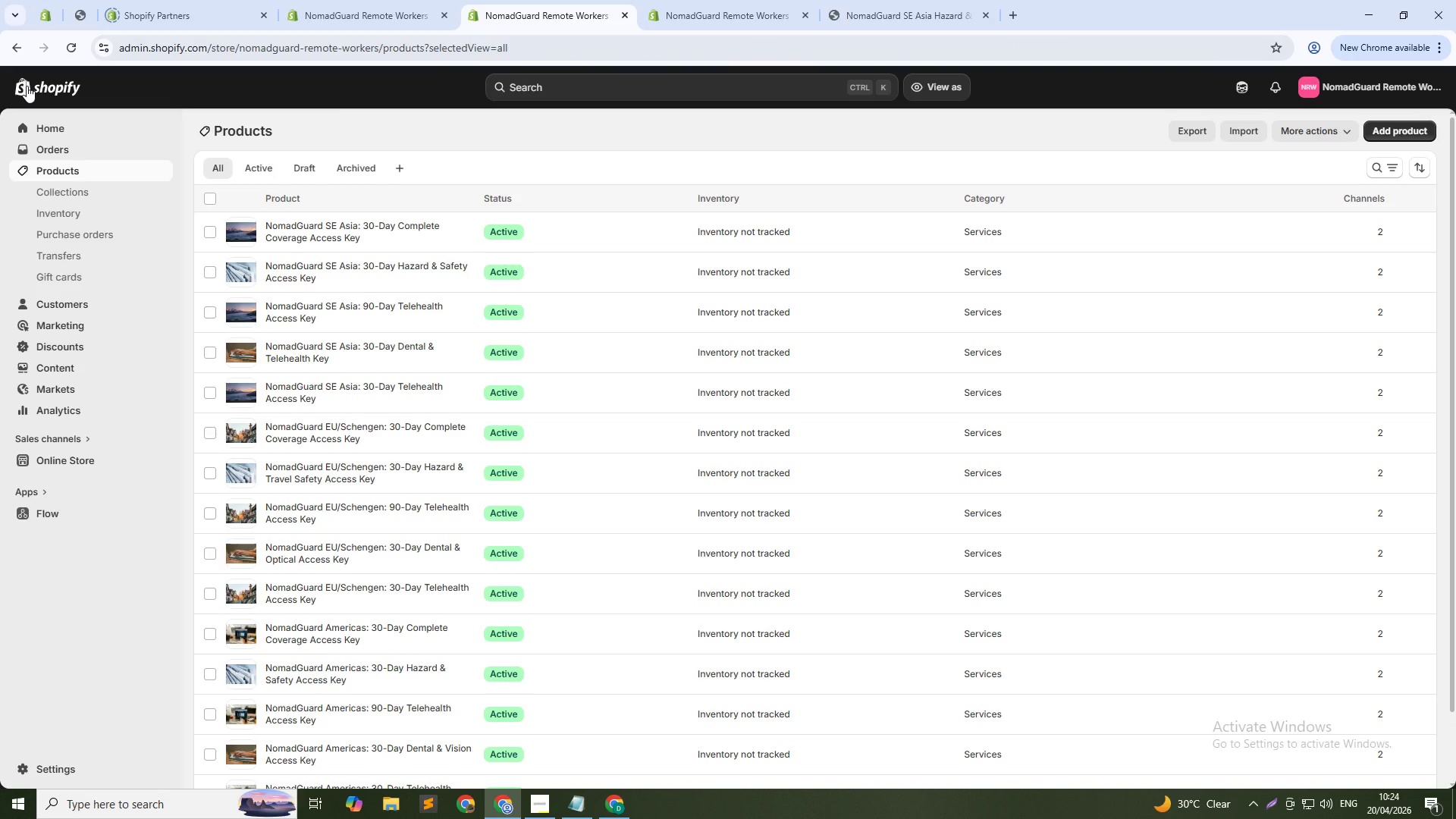 
key(Alt+Tab)
 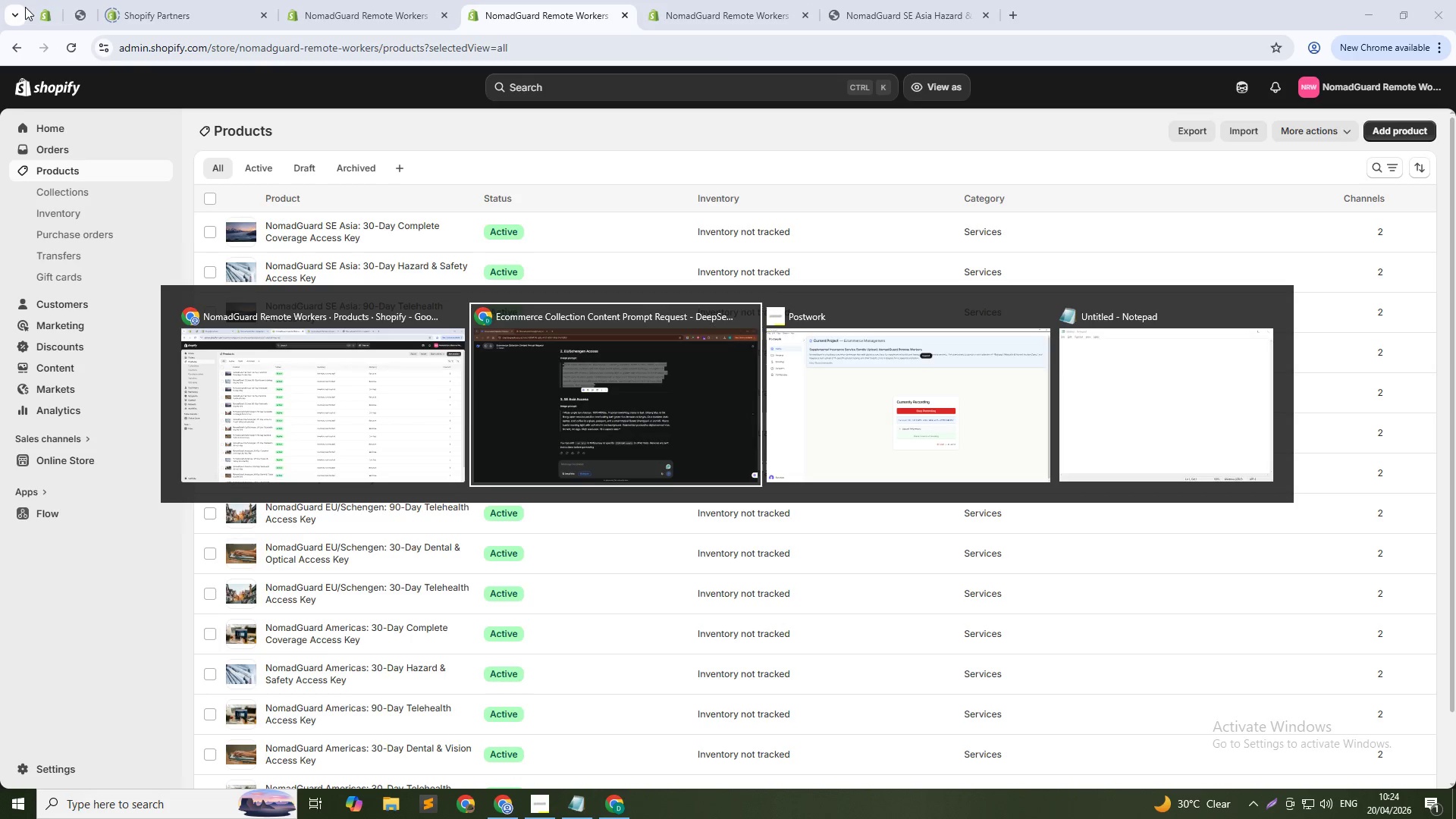 
key(Alt+Tab)